 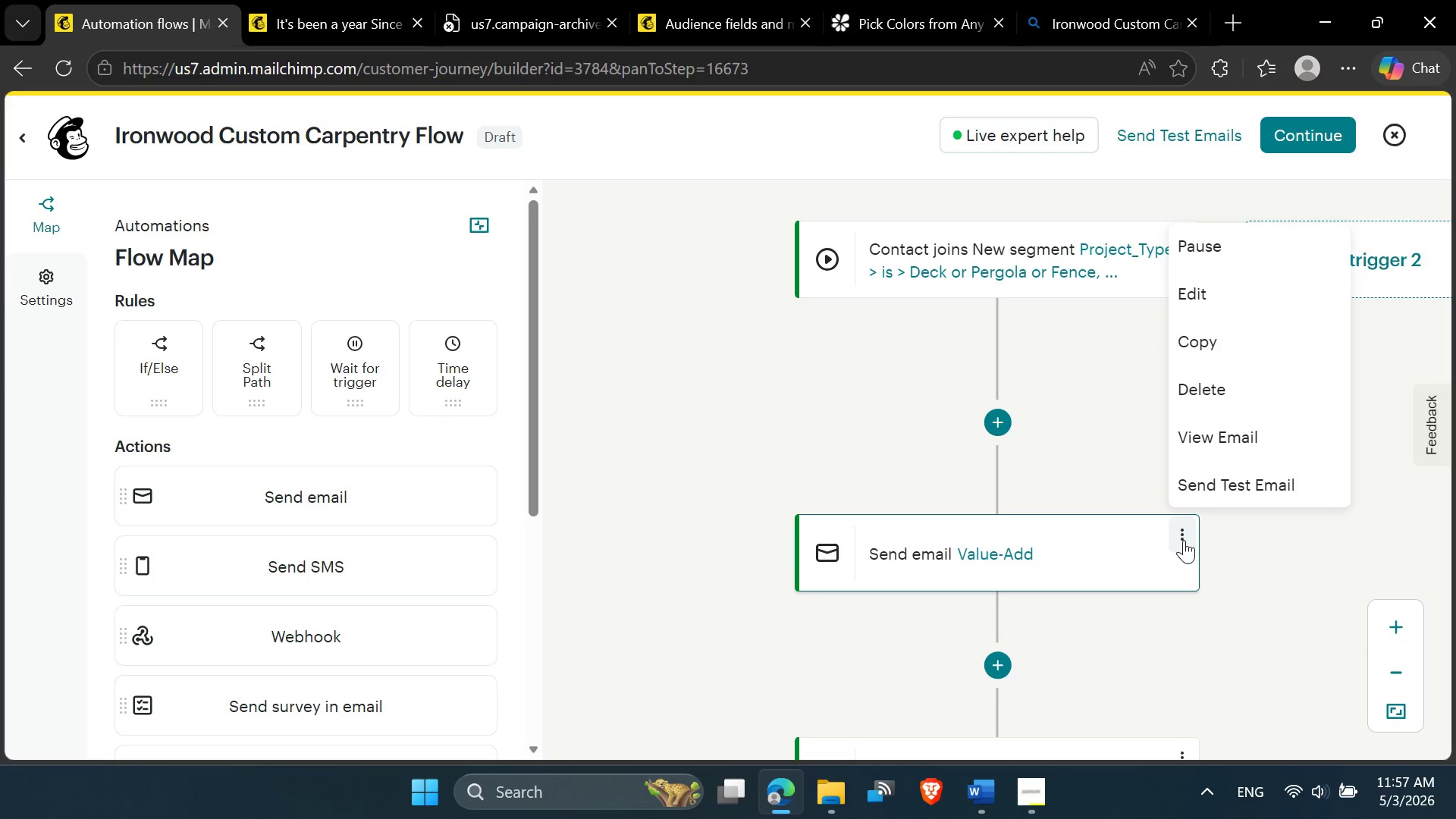 
left_click([1211, 436])
 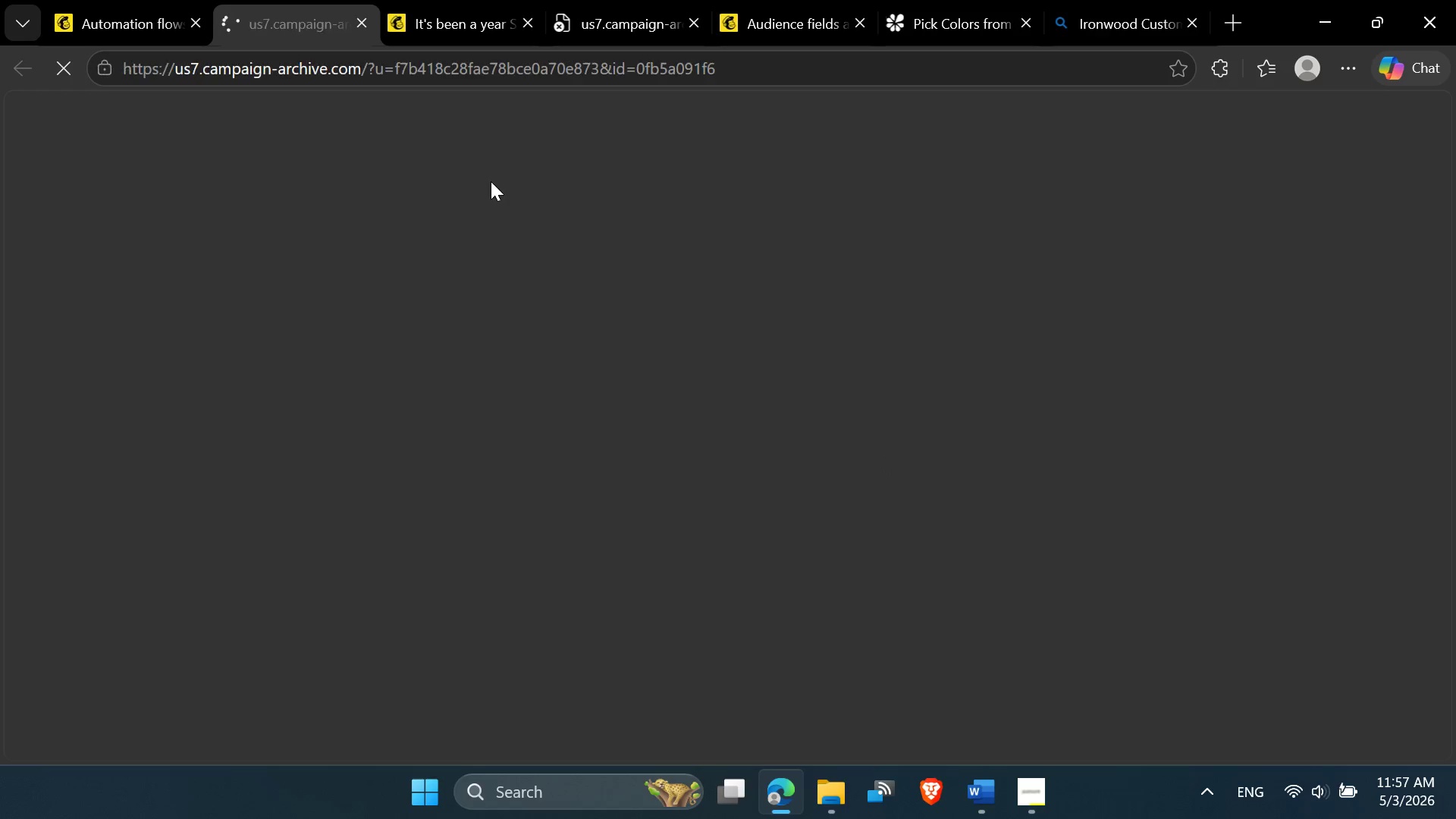 
scroll: coordinate [730, 406], scroll_direction: down, amount: 8.0
 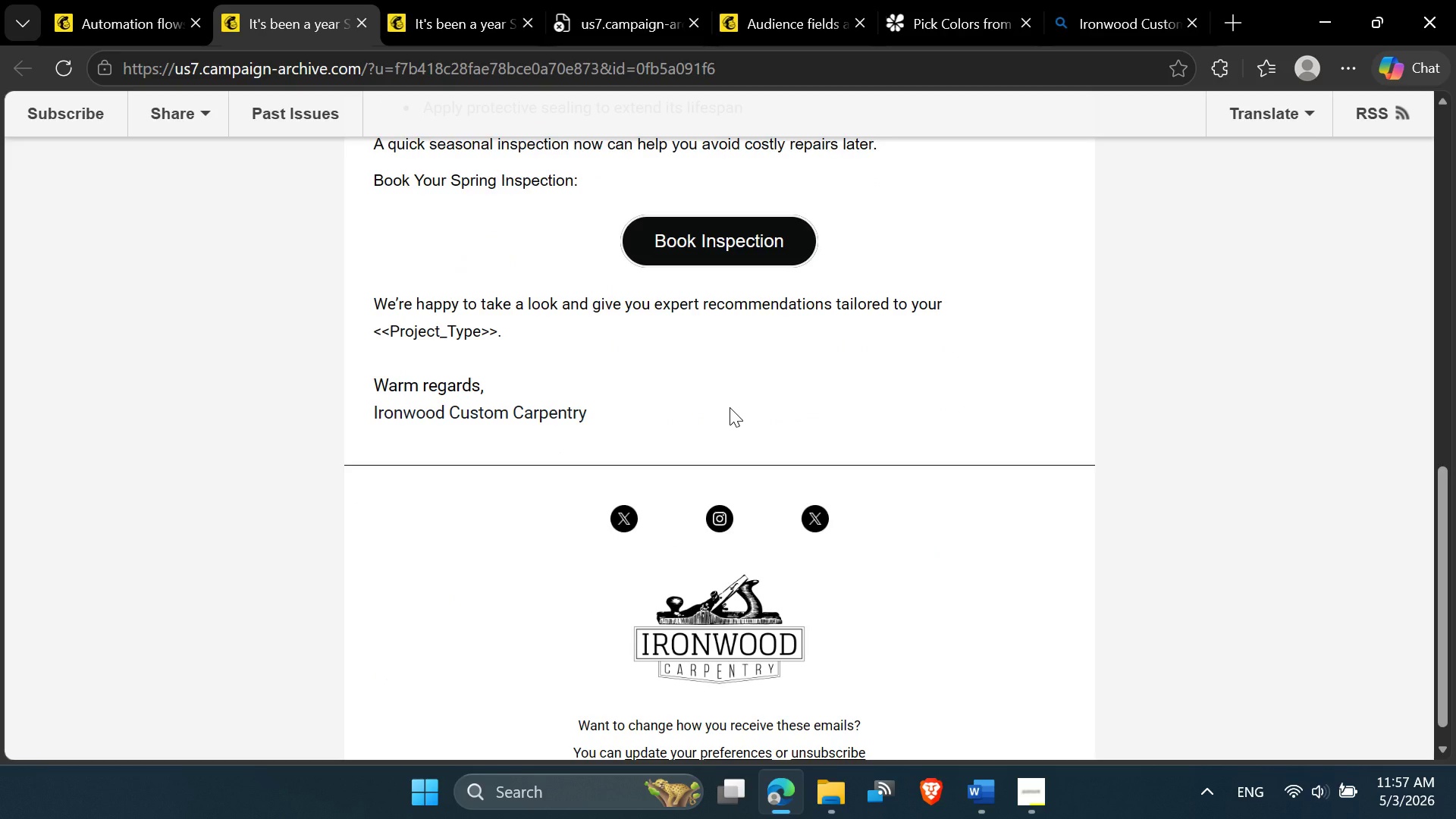 
scroll: coordinate [730, 410], scroll_direction: none, amount: 0.0
 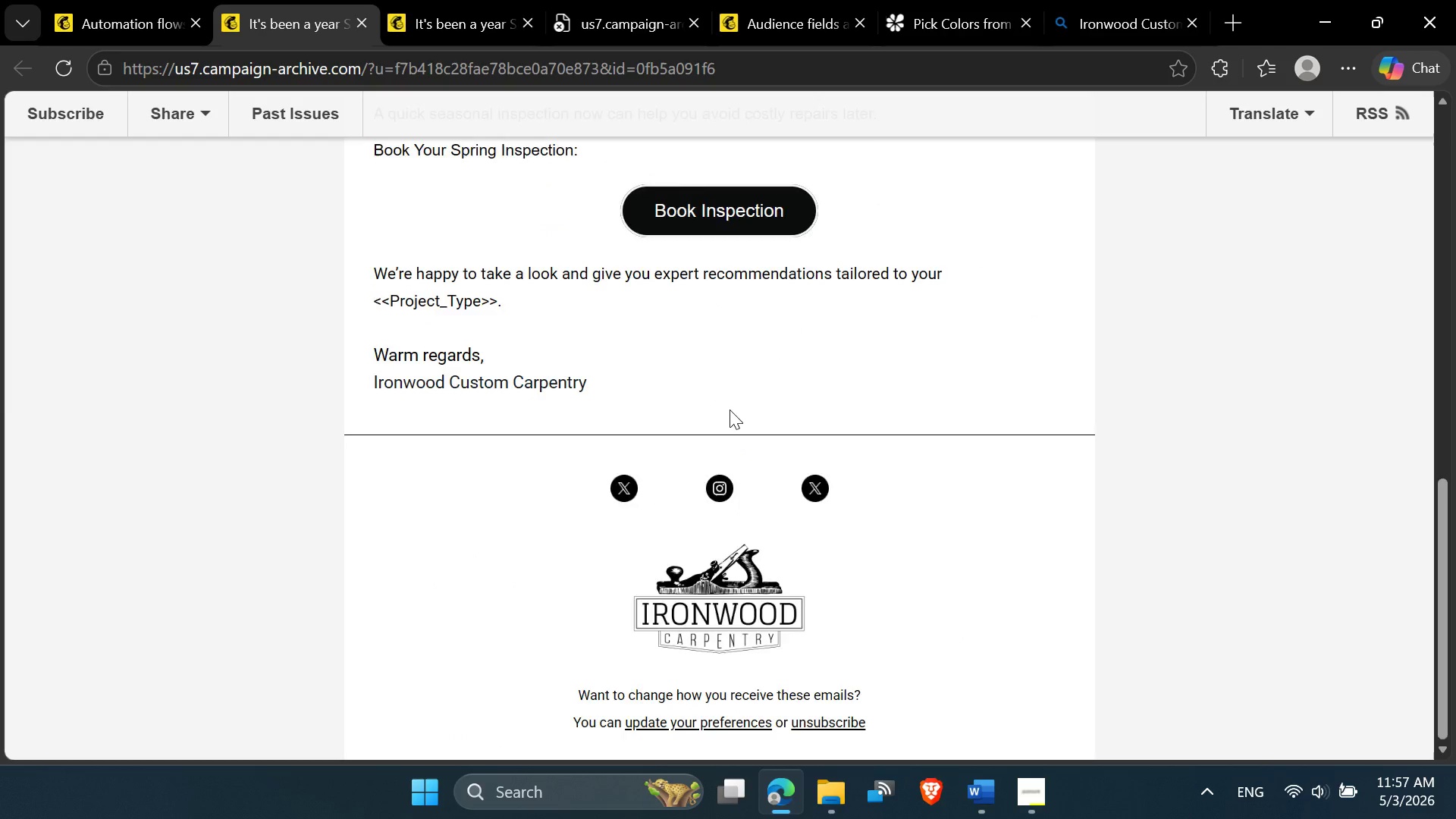 
scroll: coordinate [730, 410], scroll_direction: up, amount: 4.0
 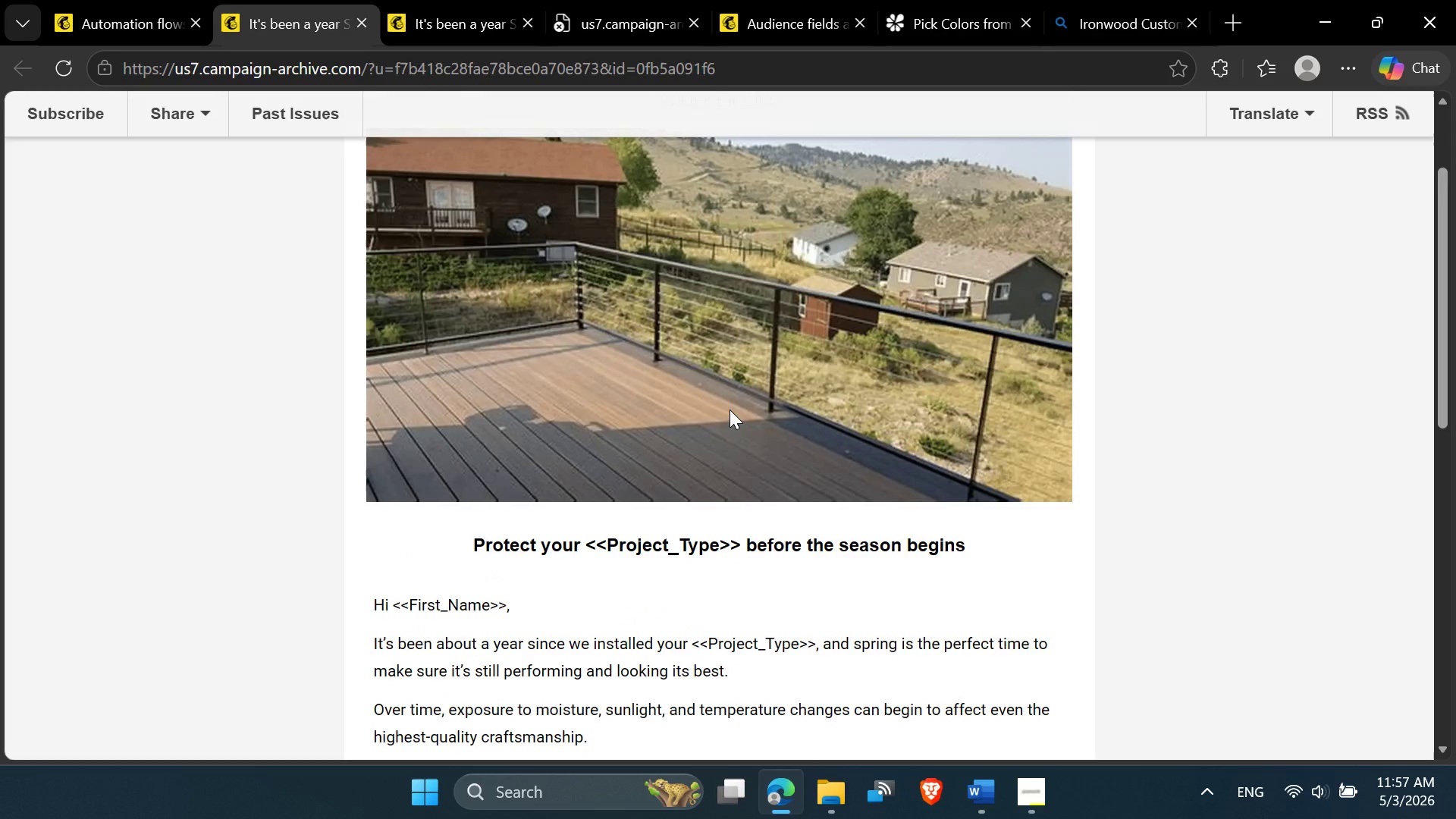 
scroll: coordinate [730, 410], scroll_direction: down, amount: 2.0
 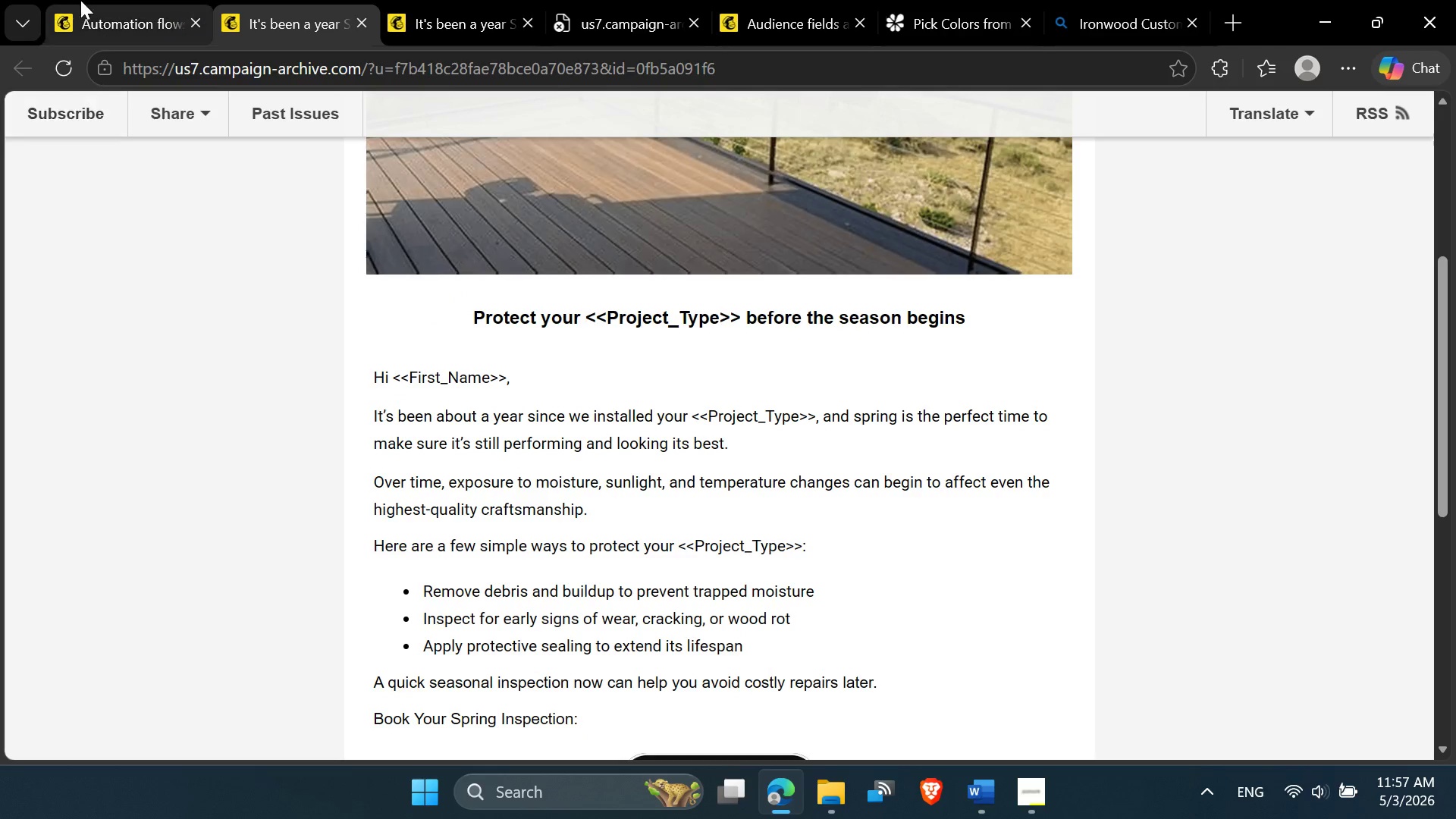 
left_click([105, 0])
 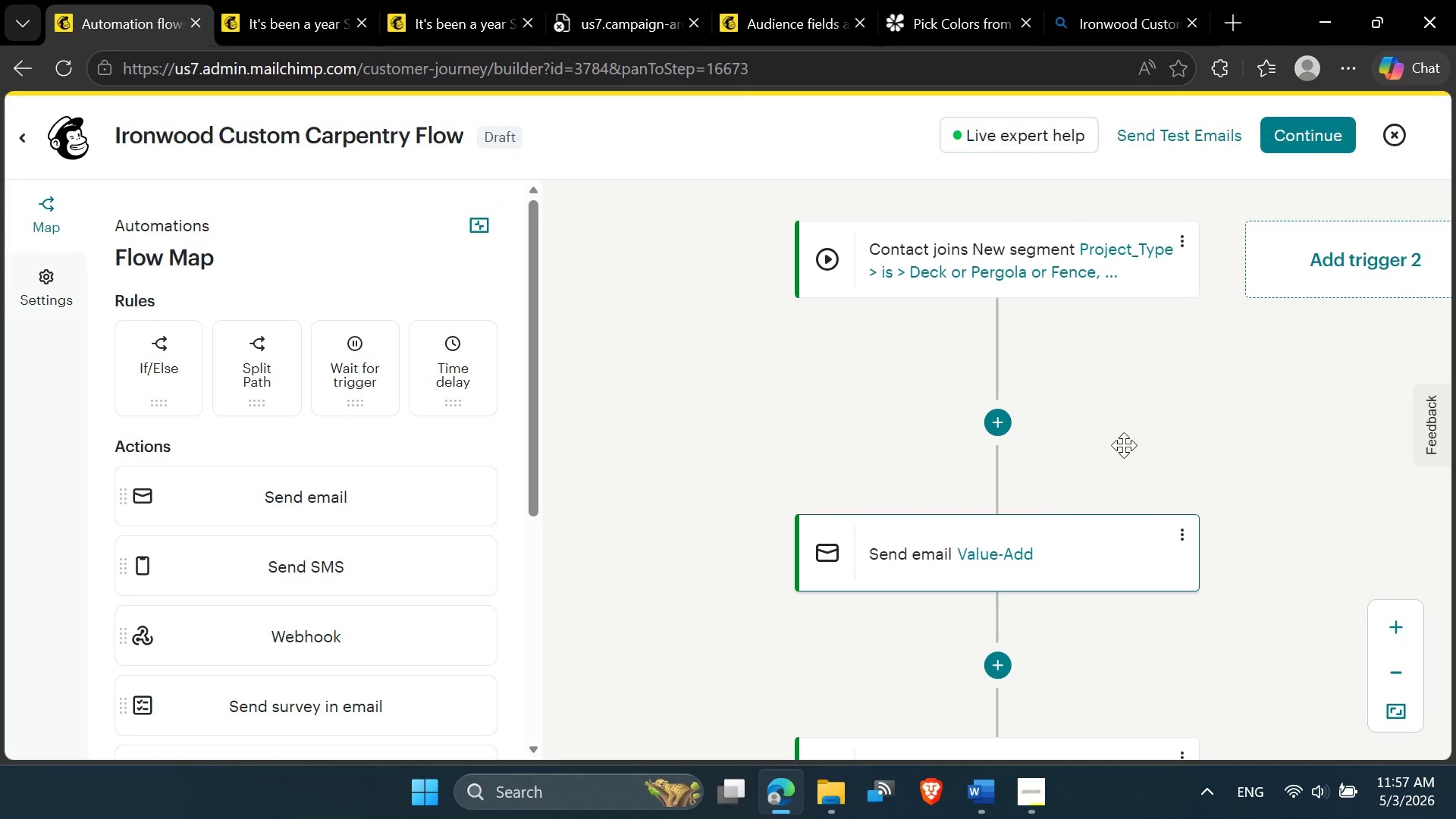 
left_click([1178, 541])
 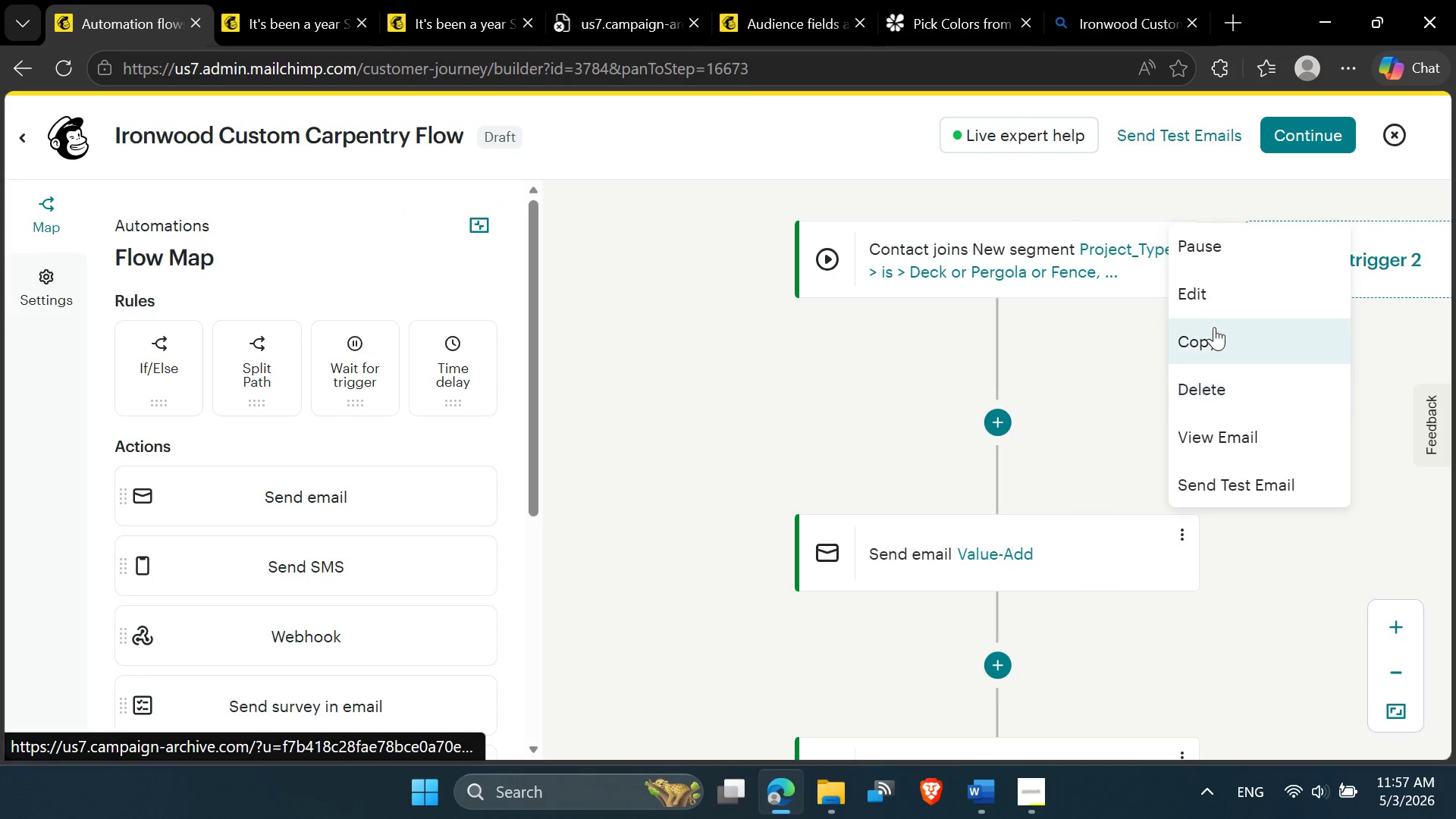 
left_click([1214, 307])
 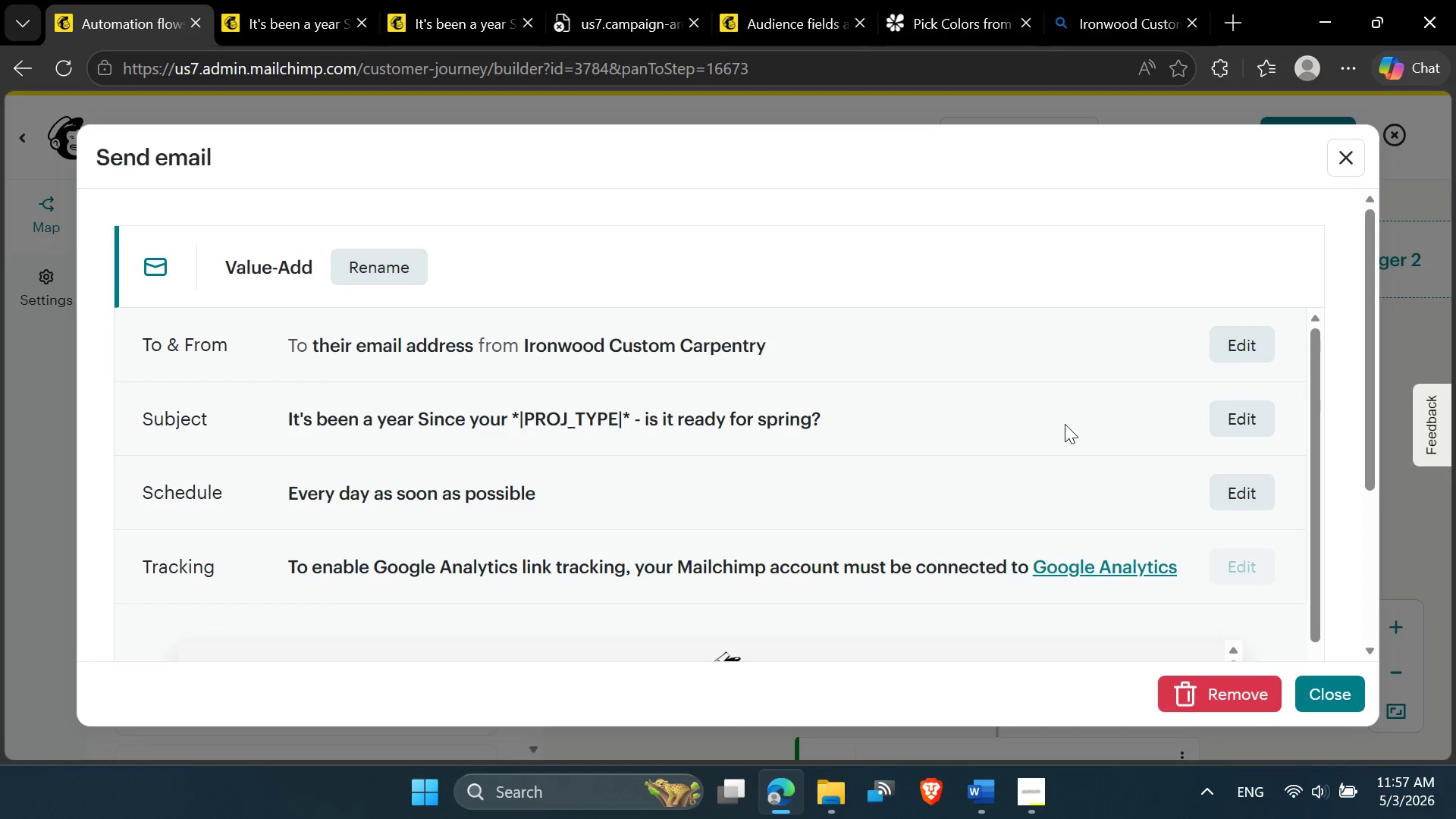 
scroll: coordinate [807, 507], scroll_direction: down, amount: 4.0
 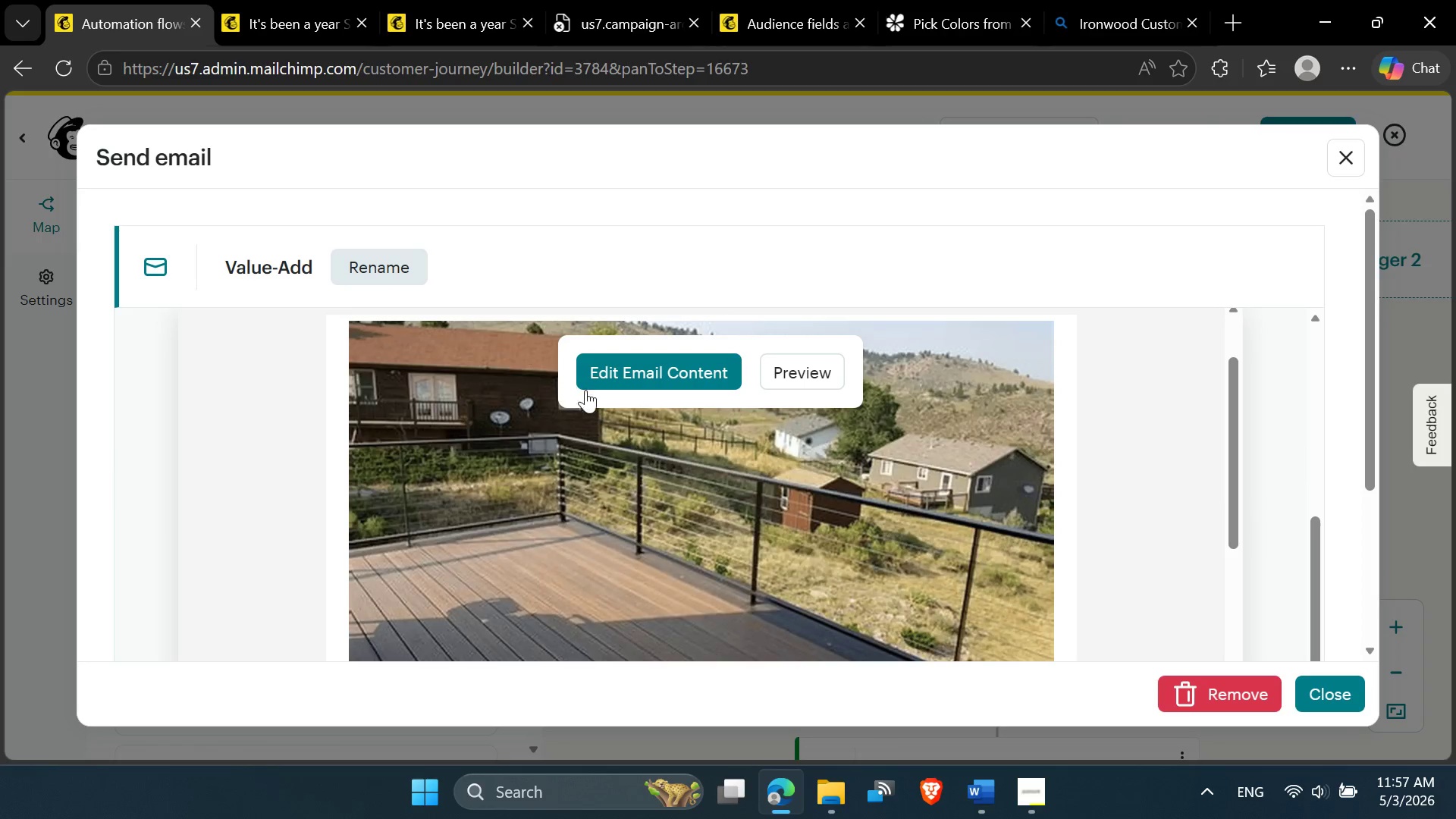 
left_click([633, 381])
 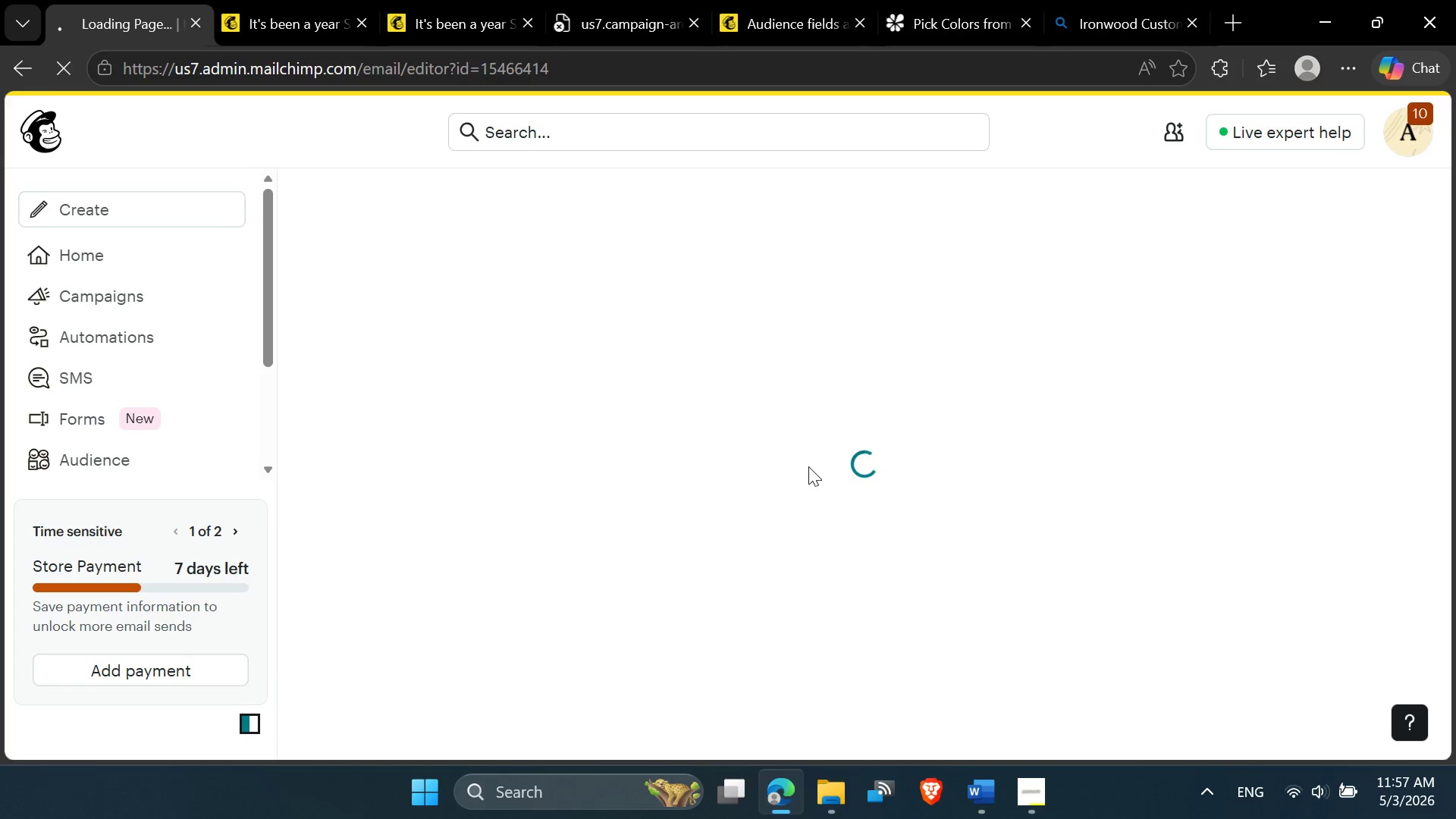 
wait(8.69)
 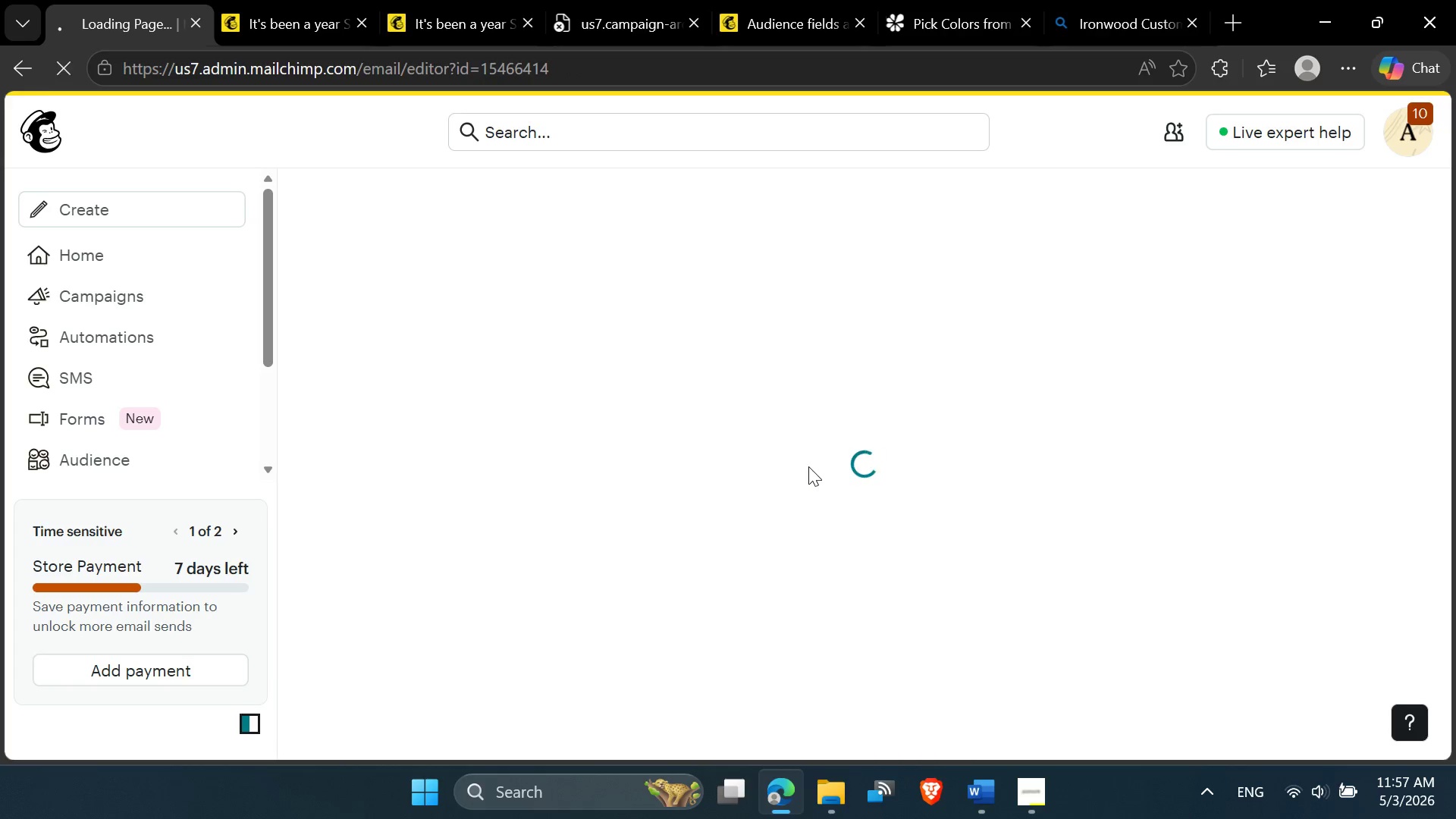 
scroll: coordinate [885, 572], scroll_direction: down, amount: 5.0
 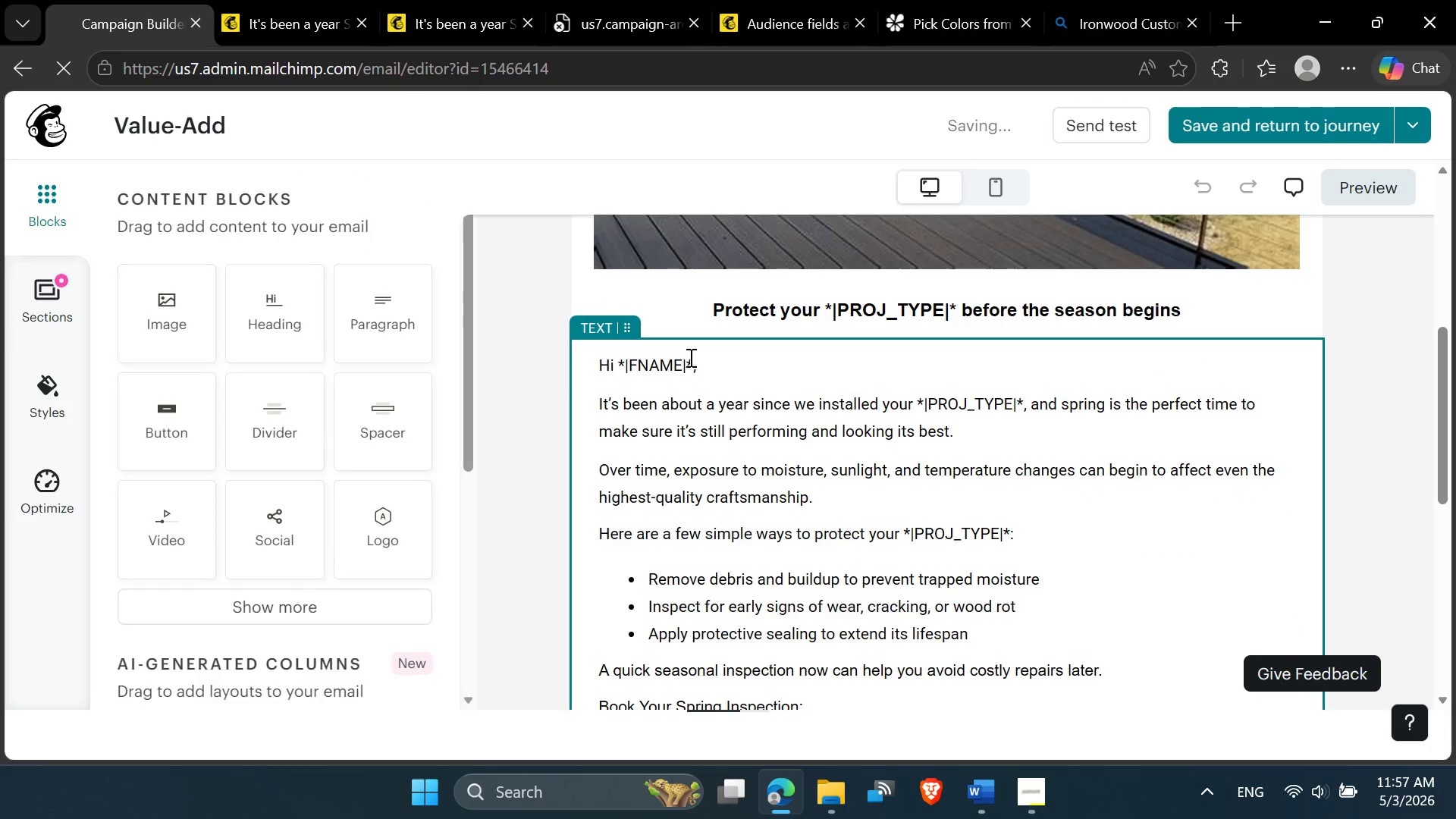 
left_click_drag(start_coordinate=[692, 362], to_coordinate=[619, 360])
 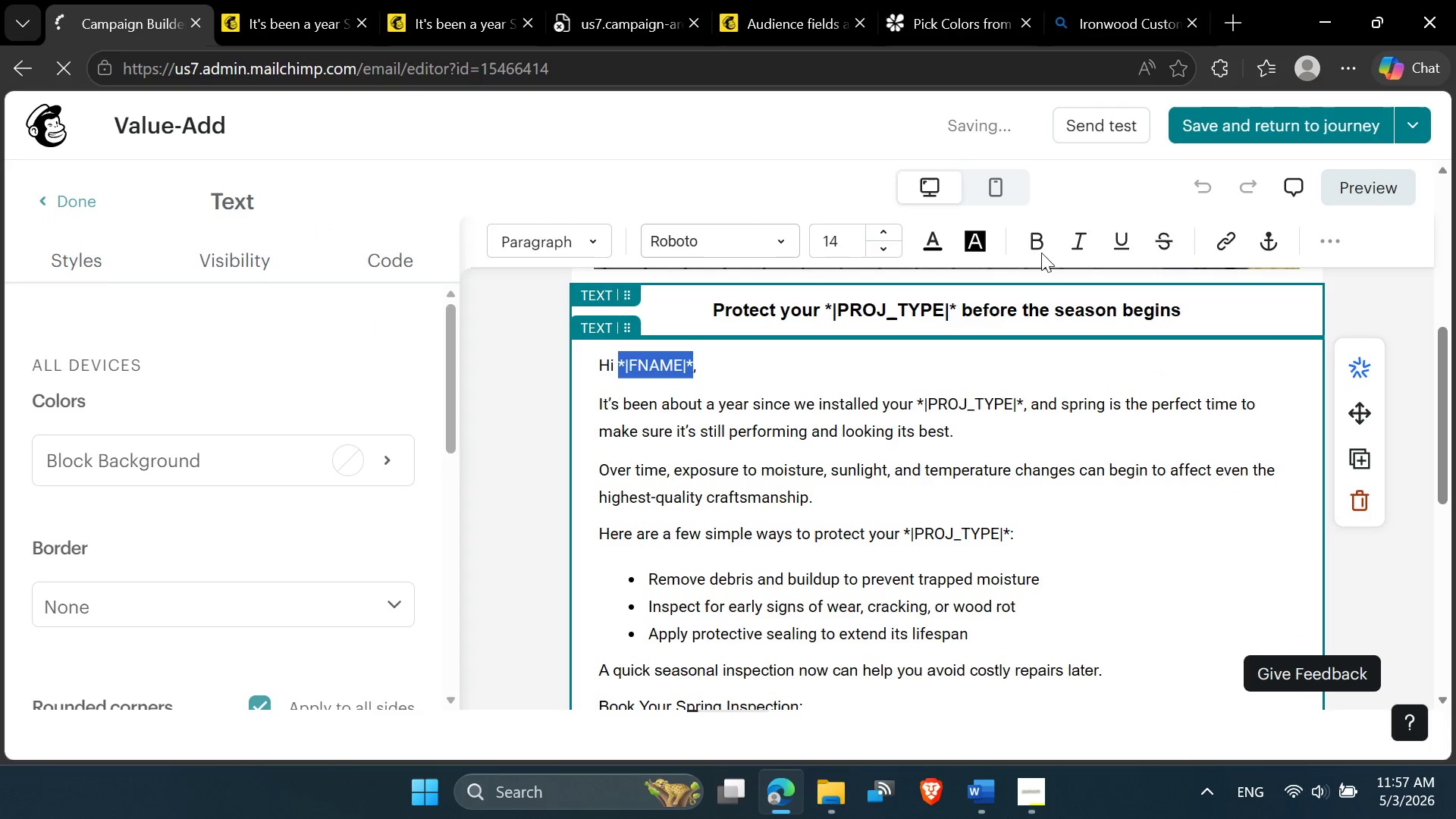 
left_click([1040, 237])
 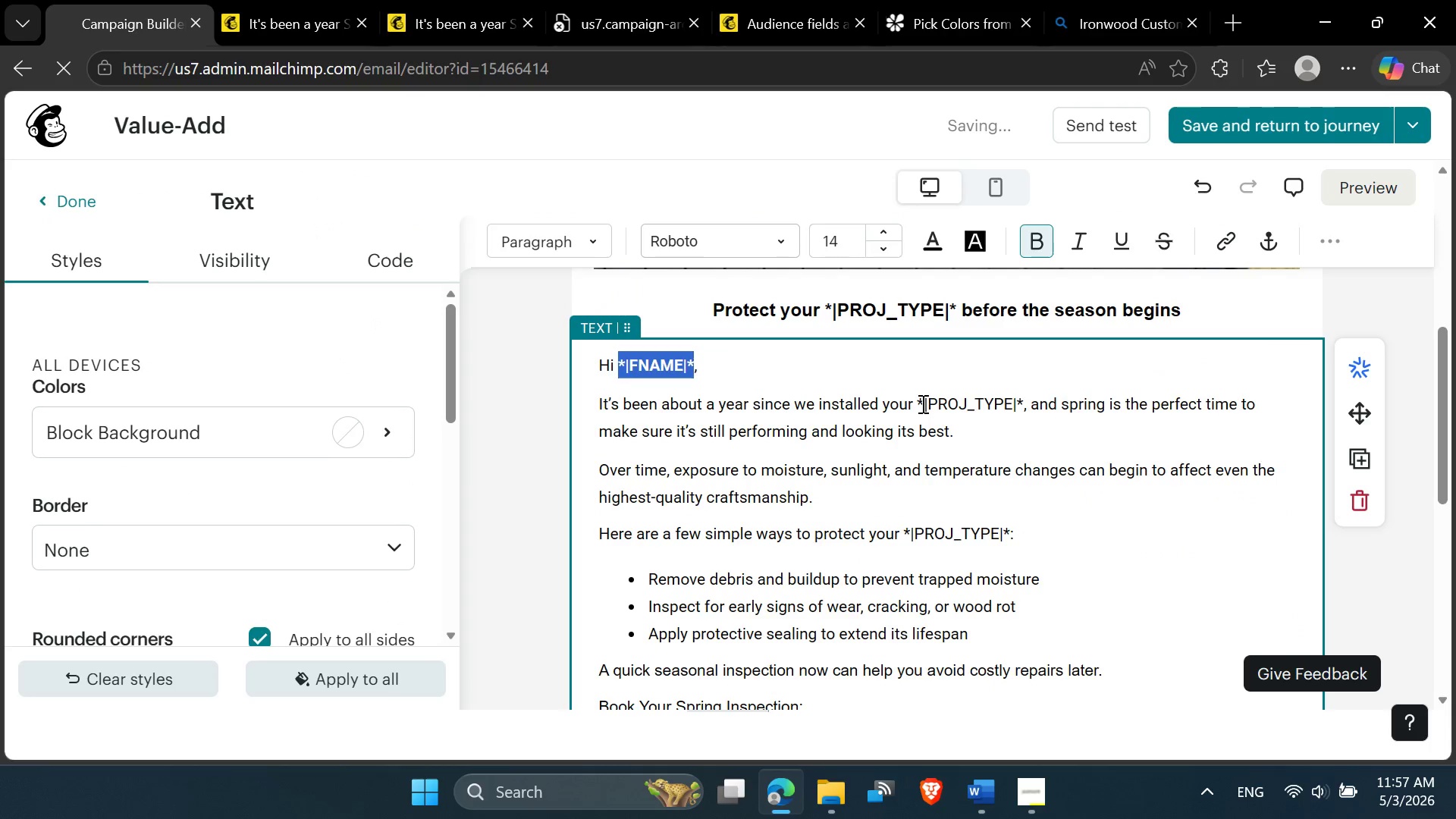 
left_click_drag(start_coordinate=[915, 399], to_coordinate=[1021, 404])
 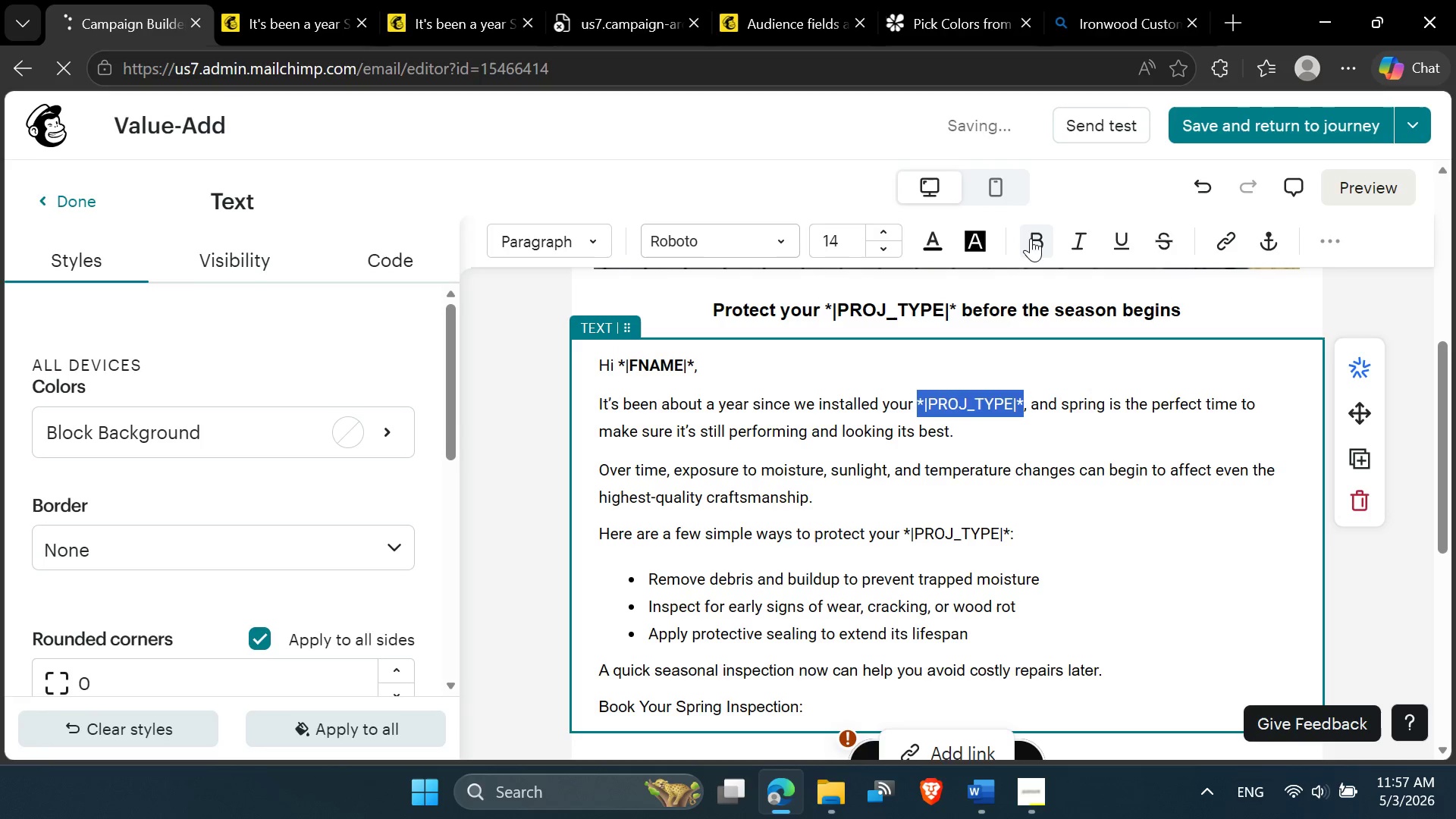 
left_click([1033, 237])
 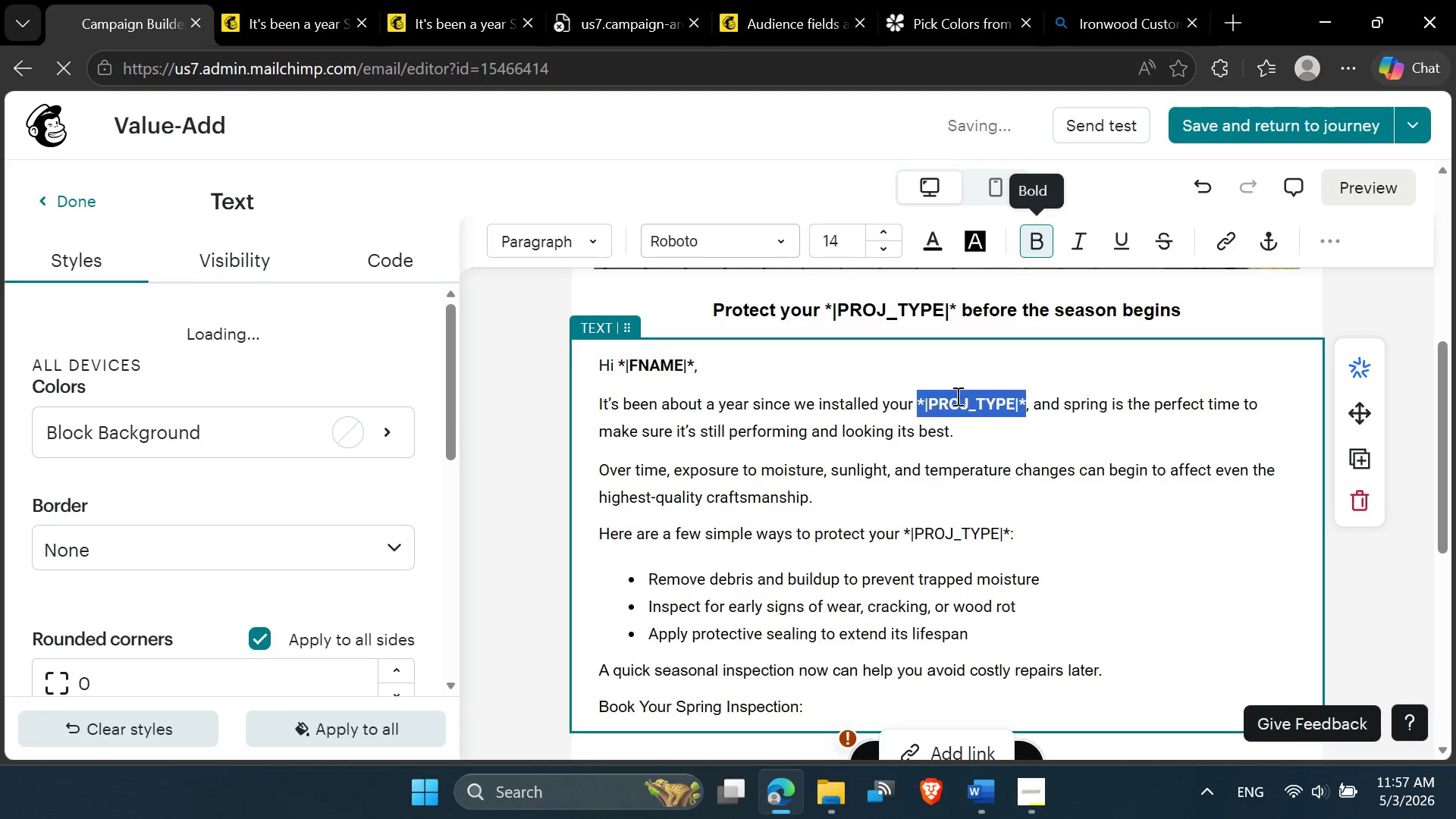 
scroll: coordinate [952, 414], scroll_direction: down, amount: 2.0
 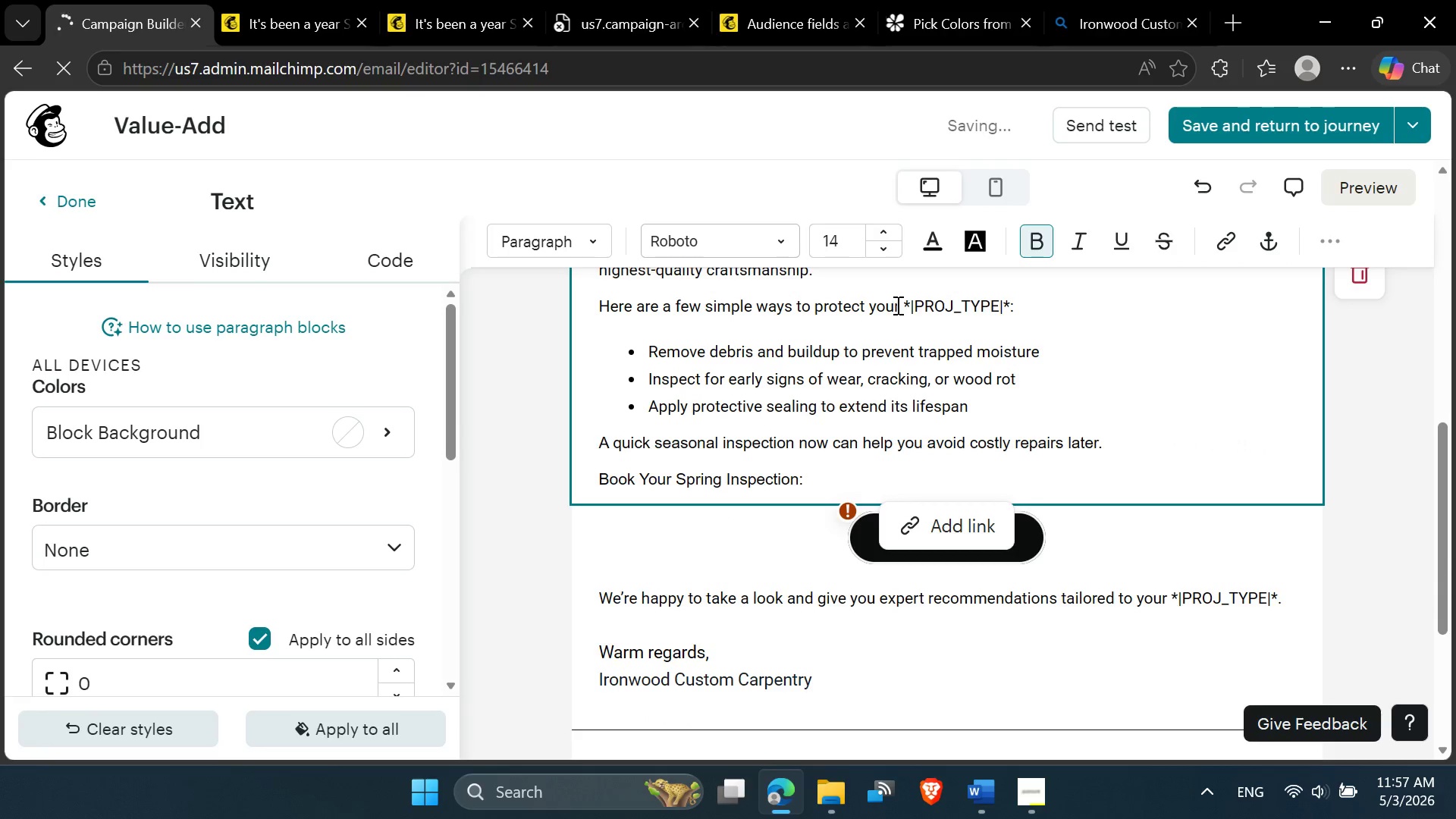 
left_click_drag(start_coordinate=[899, 304], to_coordinate=[1008, 303])
 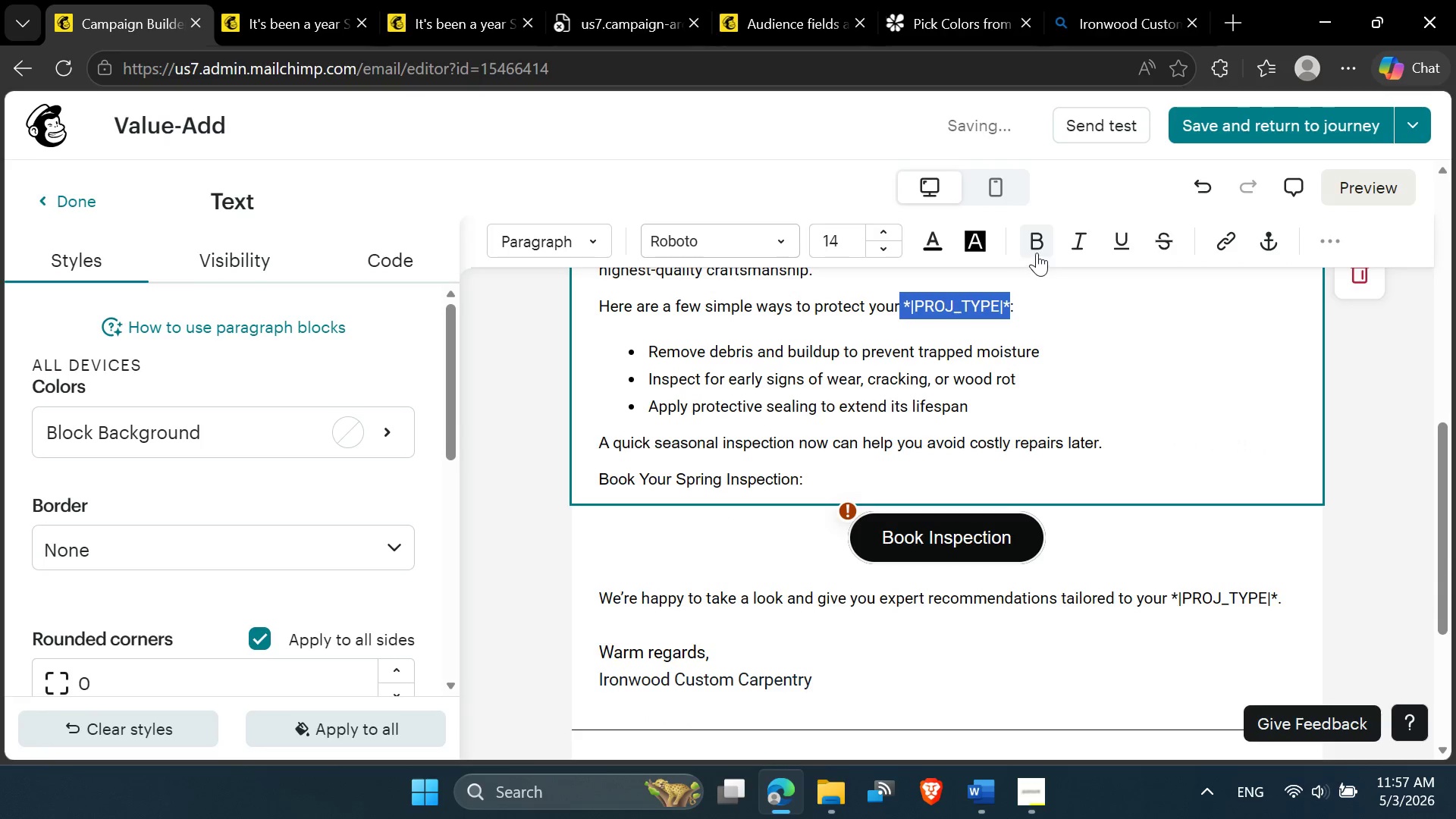 
left_click([1036, 250])
 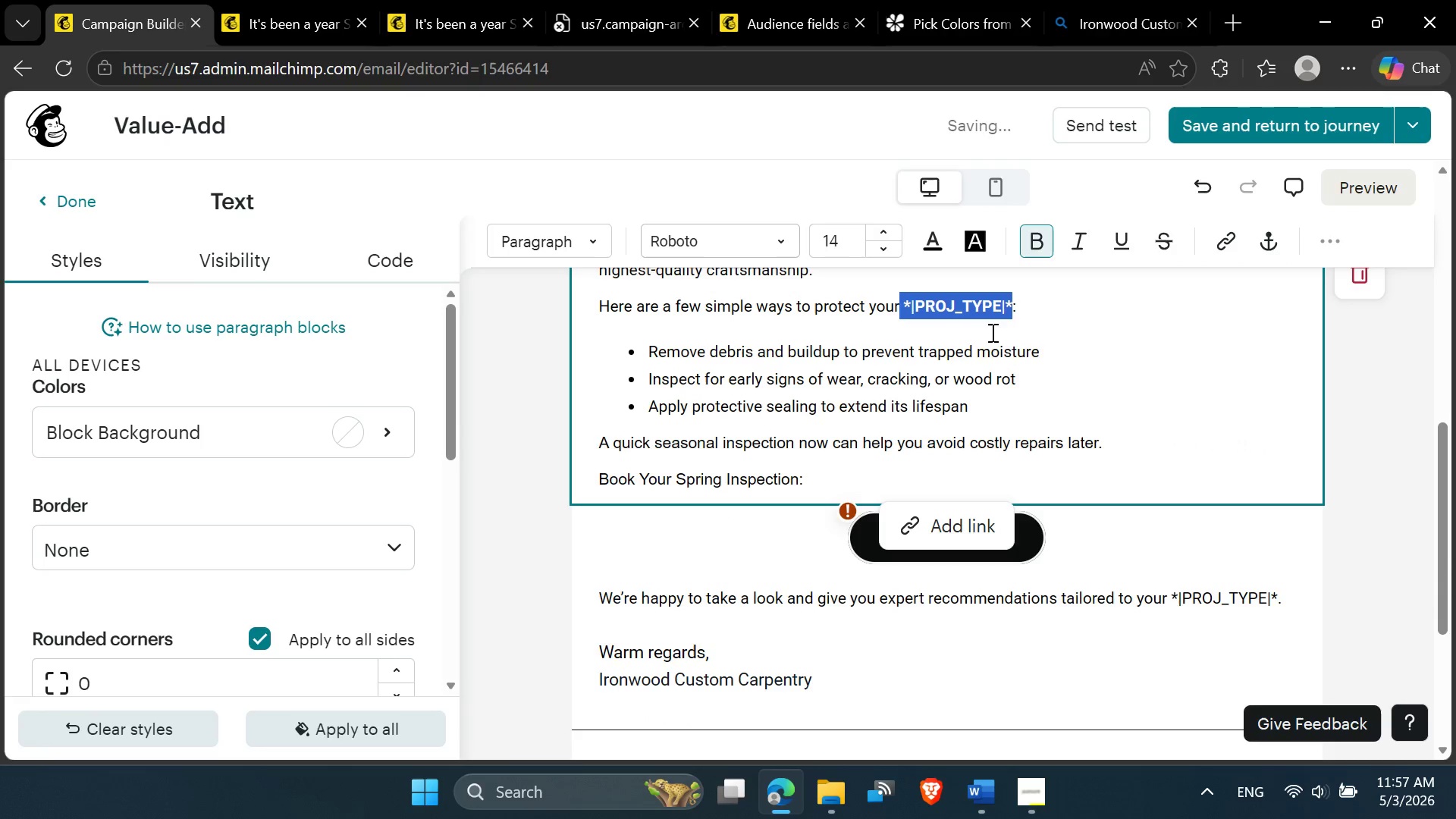 
left_click([984, 350])
 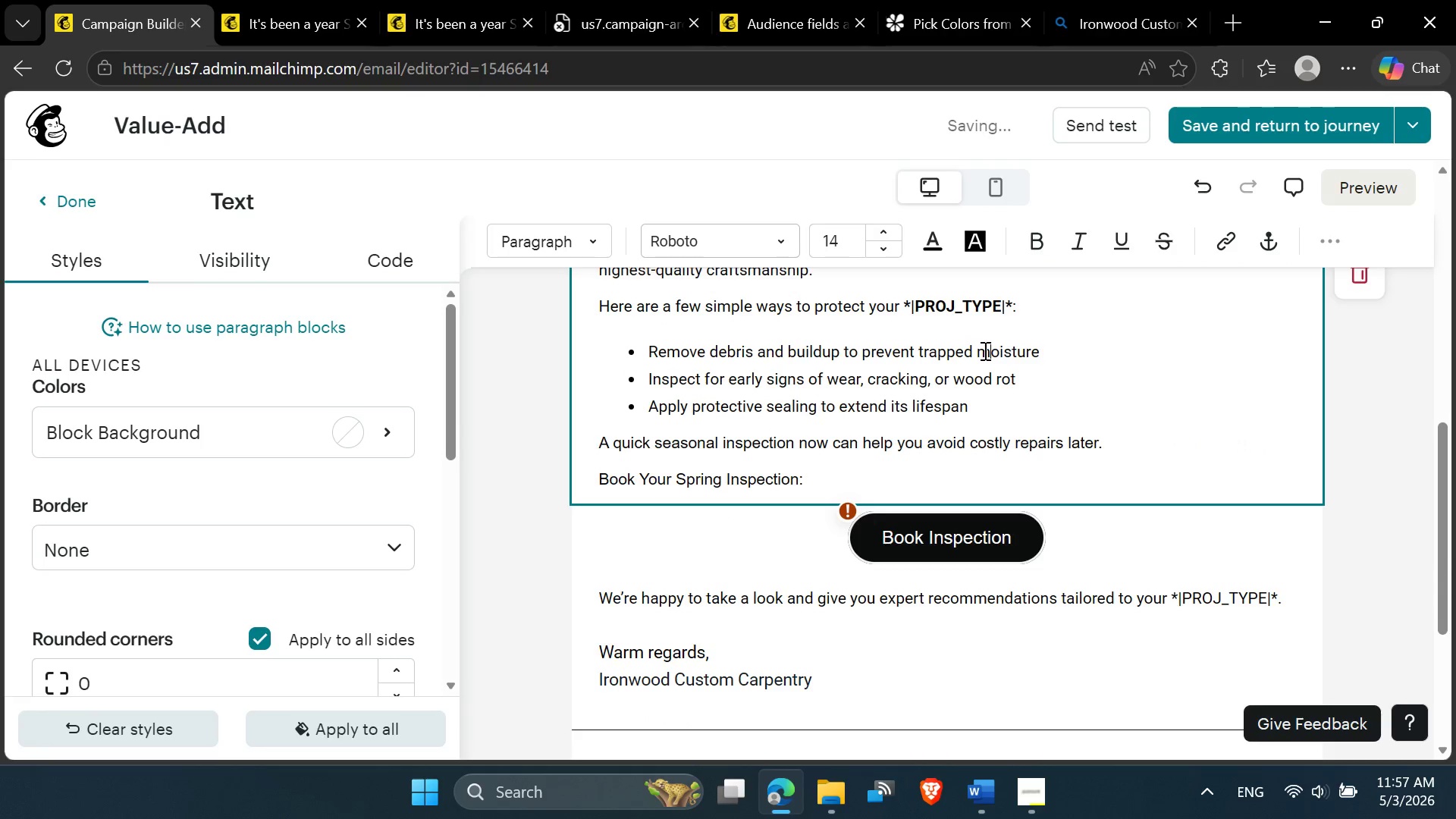 
scroll: coordinate [984, 350], scroll_direction: down, amount: 2.0
 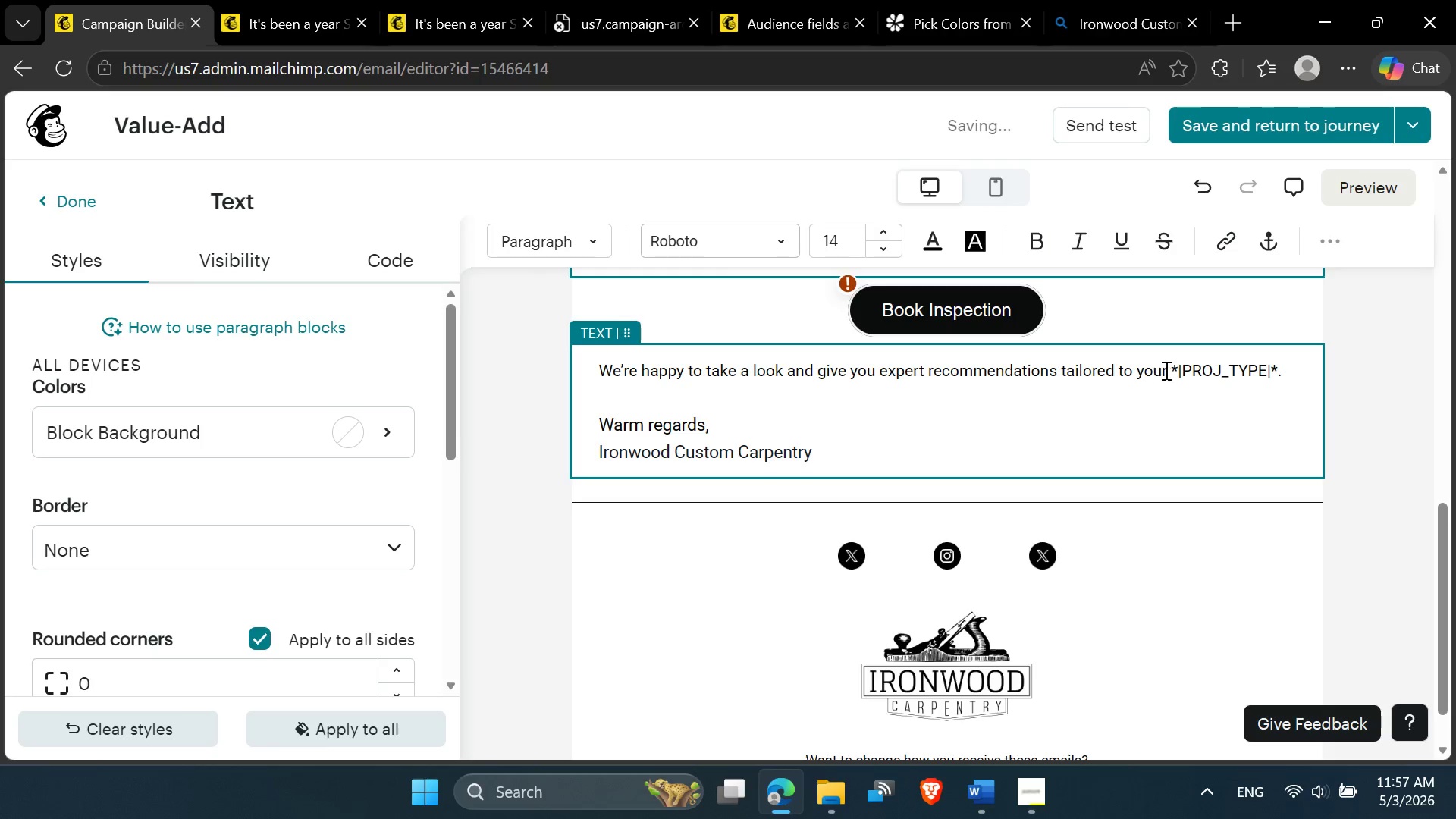 
left_click_drag(start_coordinate=[1171, 366], to_coordinate=[1276, 364])
 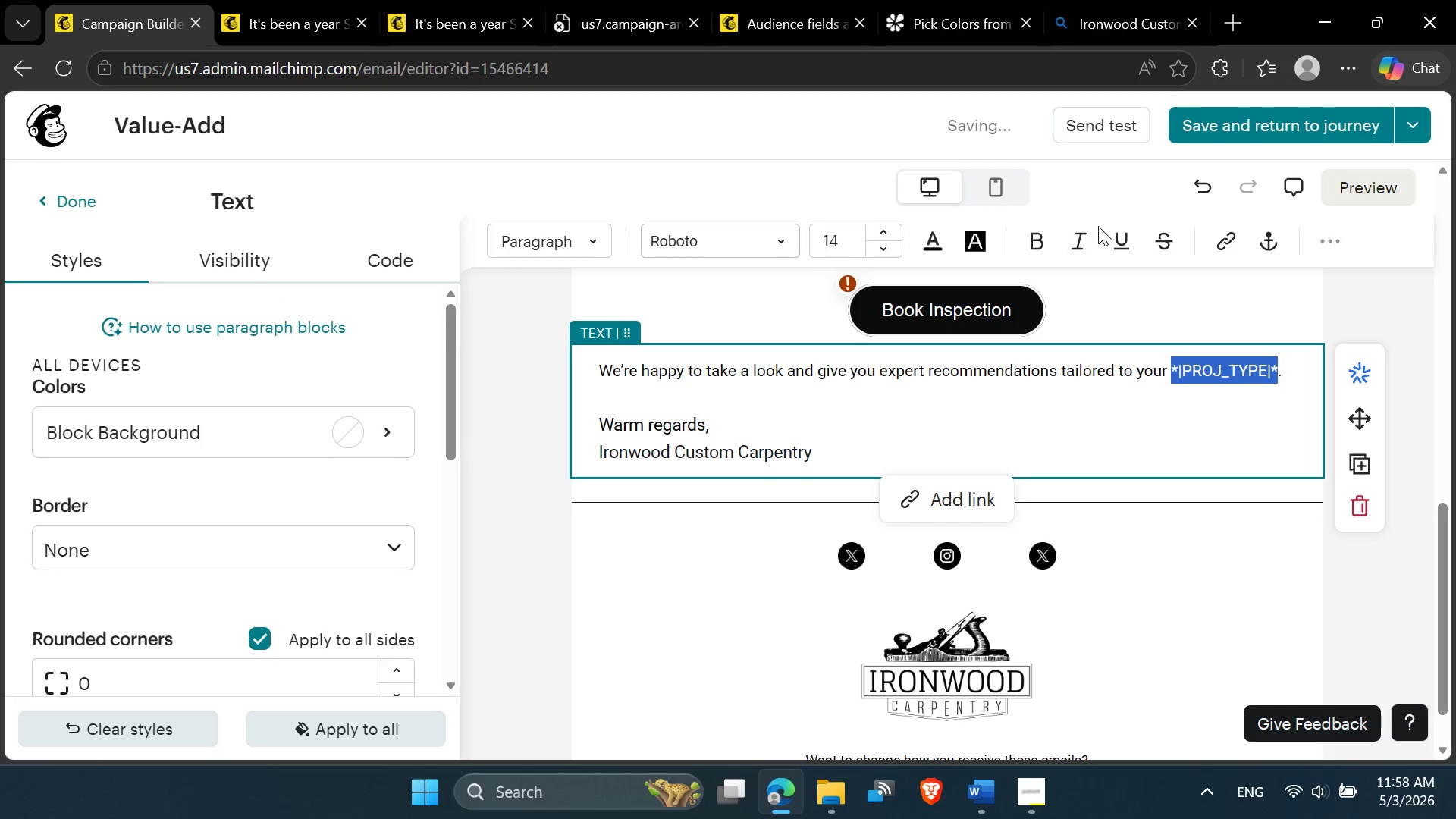 
left_click([1038, 256])
 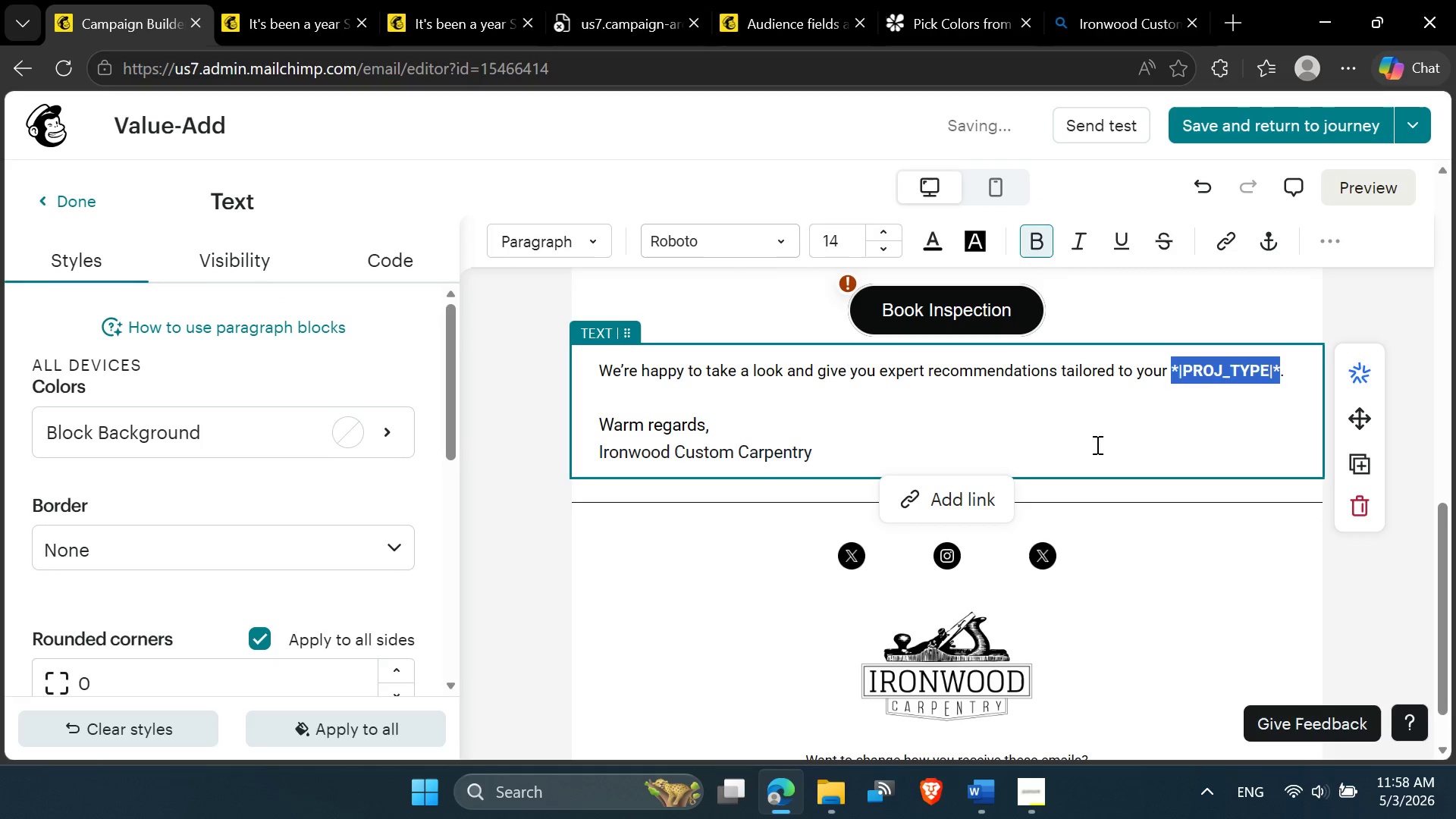 
left_click([1106, 373])
 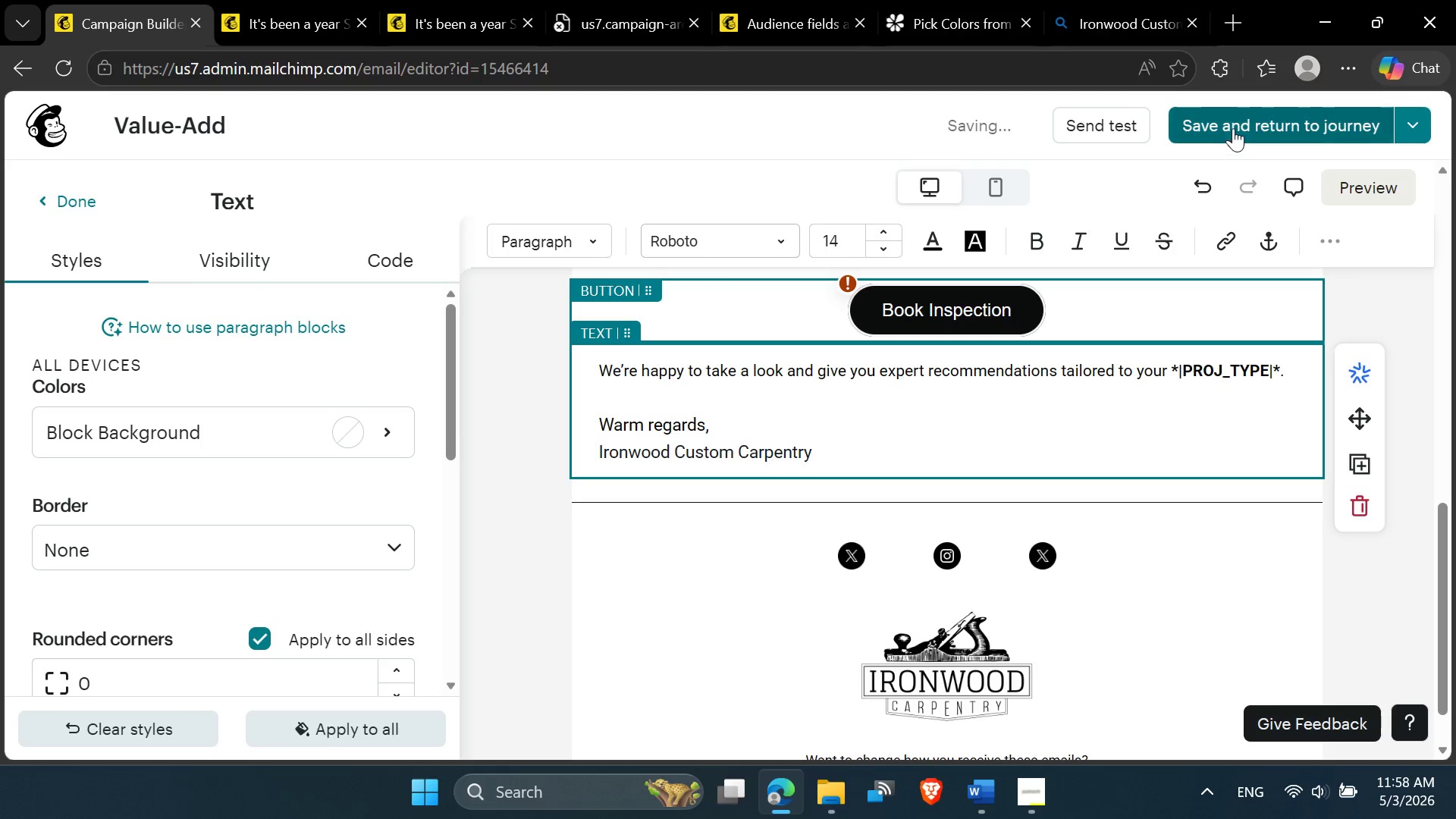 
left_click([1234, 122])
 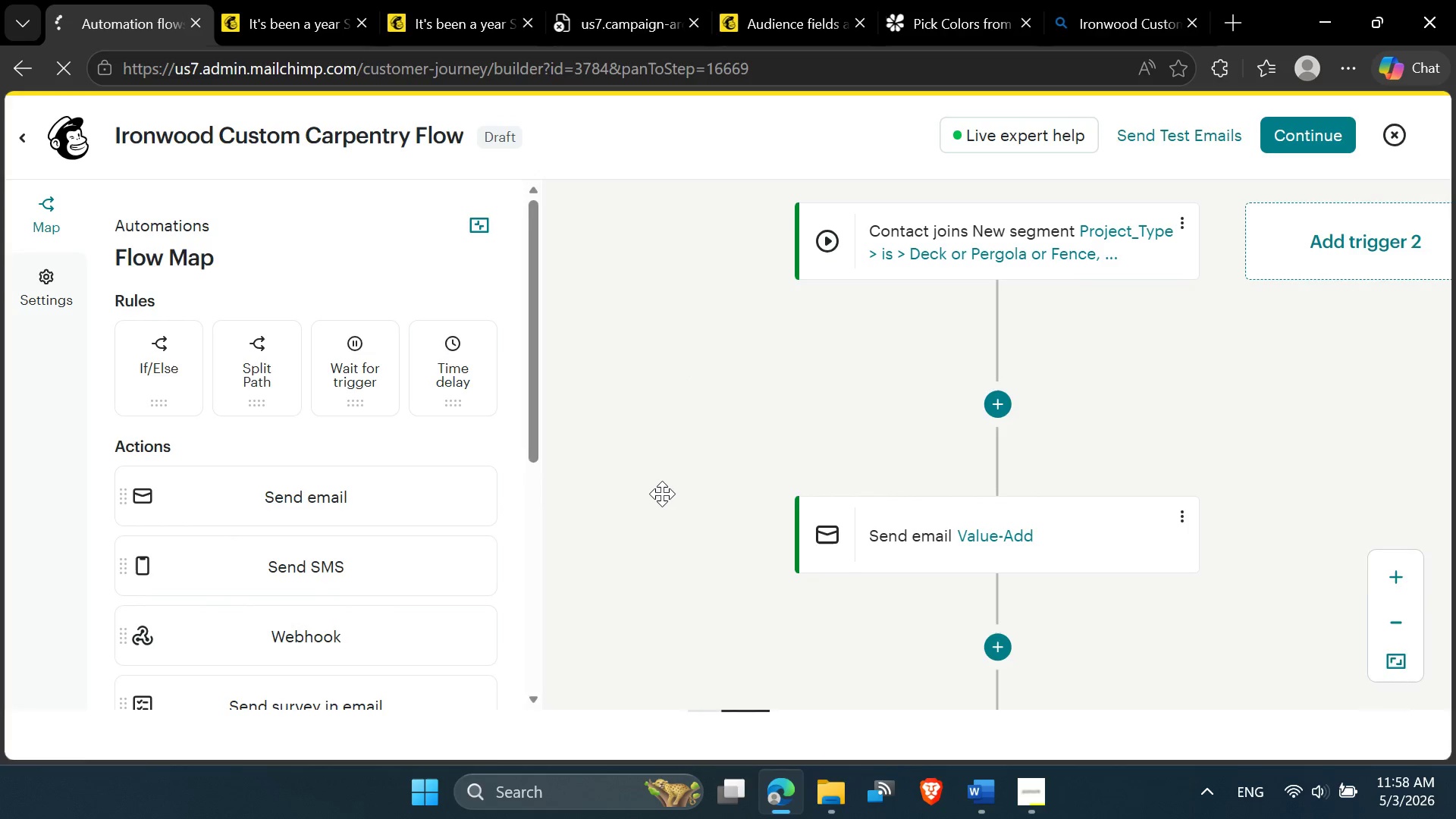 
wait(16.14)
 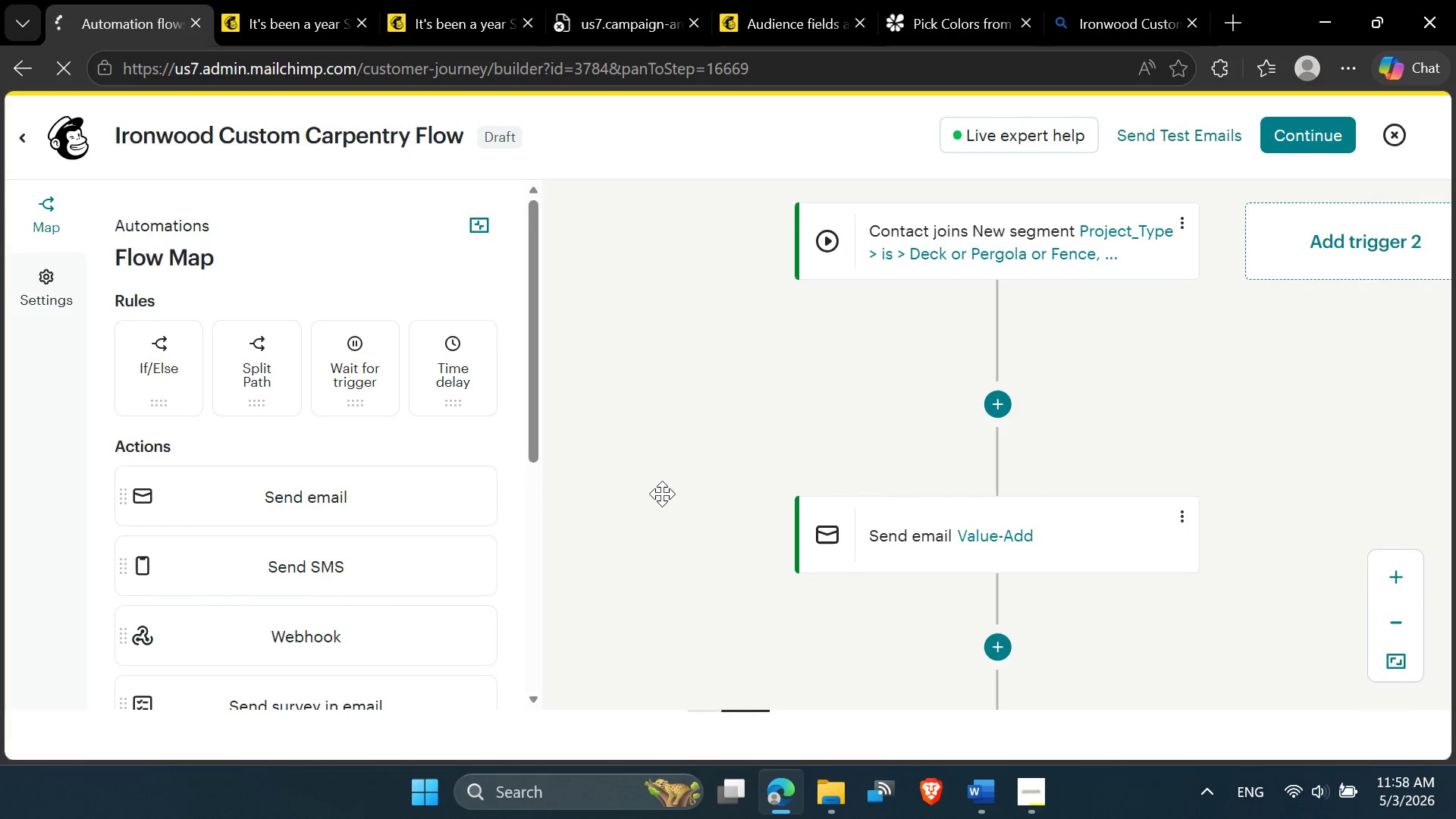 
scroll: coordinate [988, 485], scroll_direction: down, amount: 4.0
 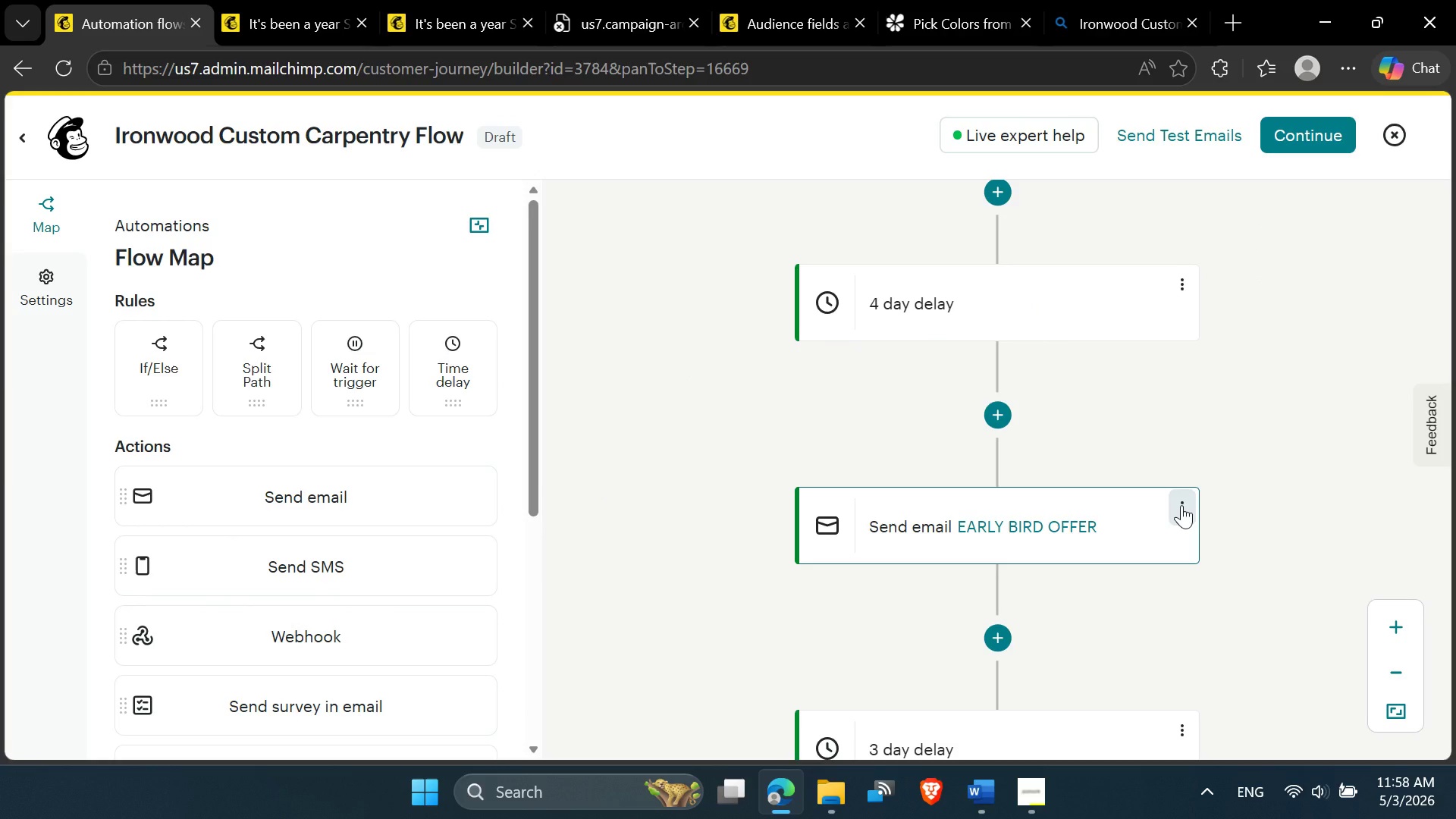 
left_click([1181, 505])
 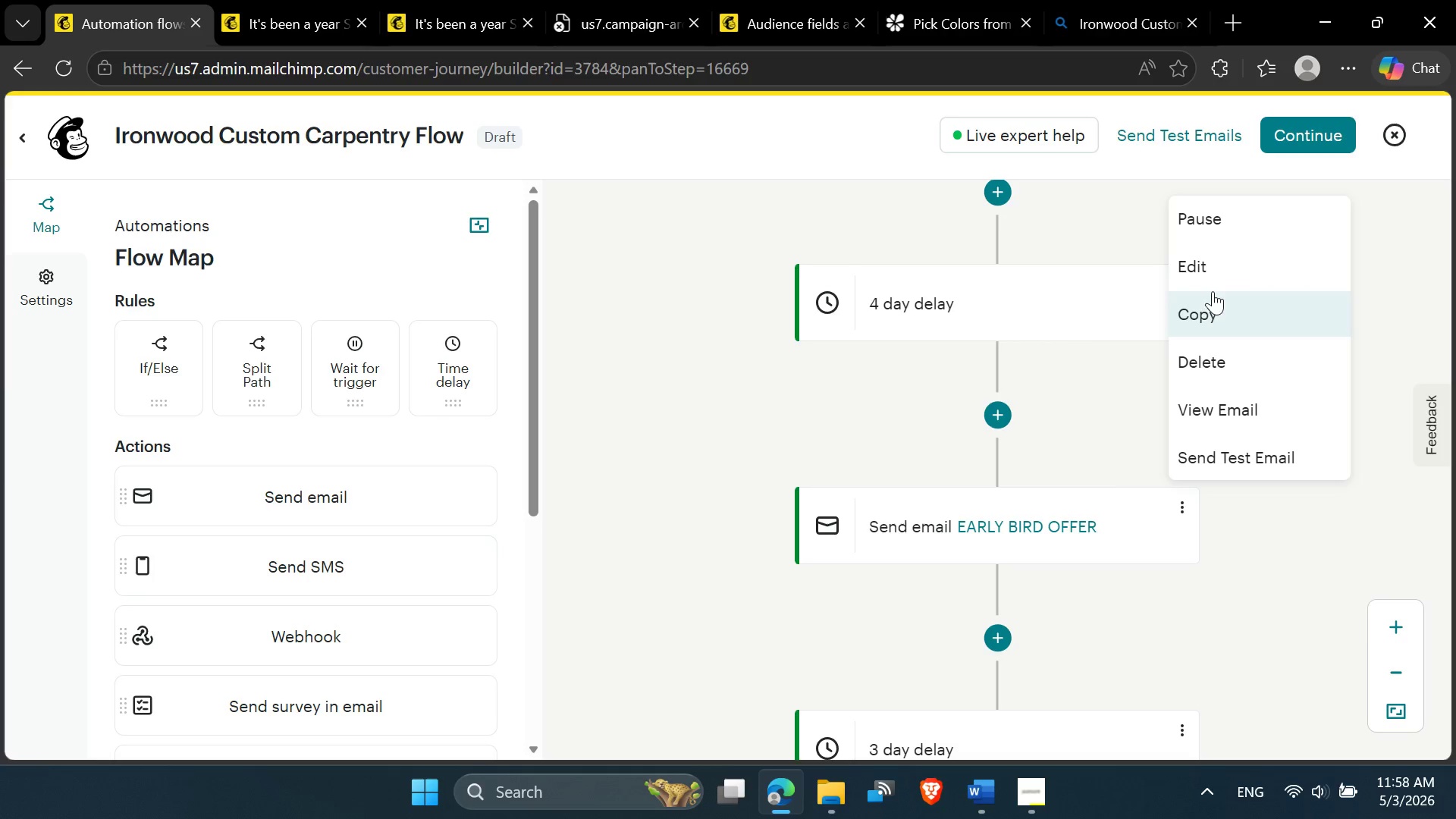 
left_click([1213, 285])
 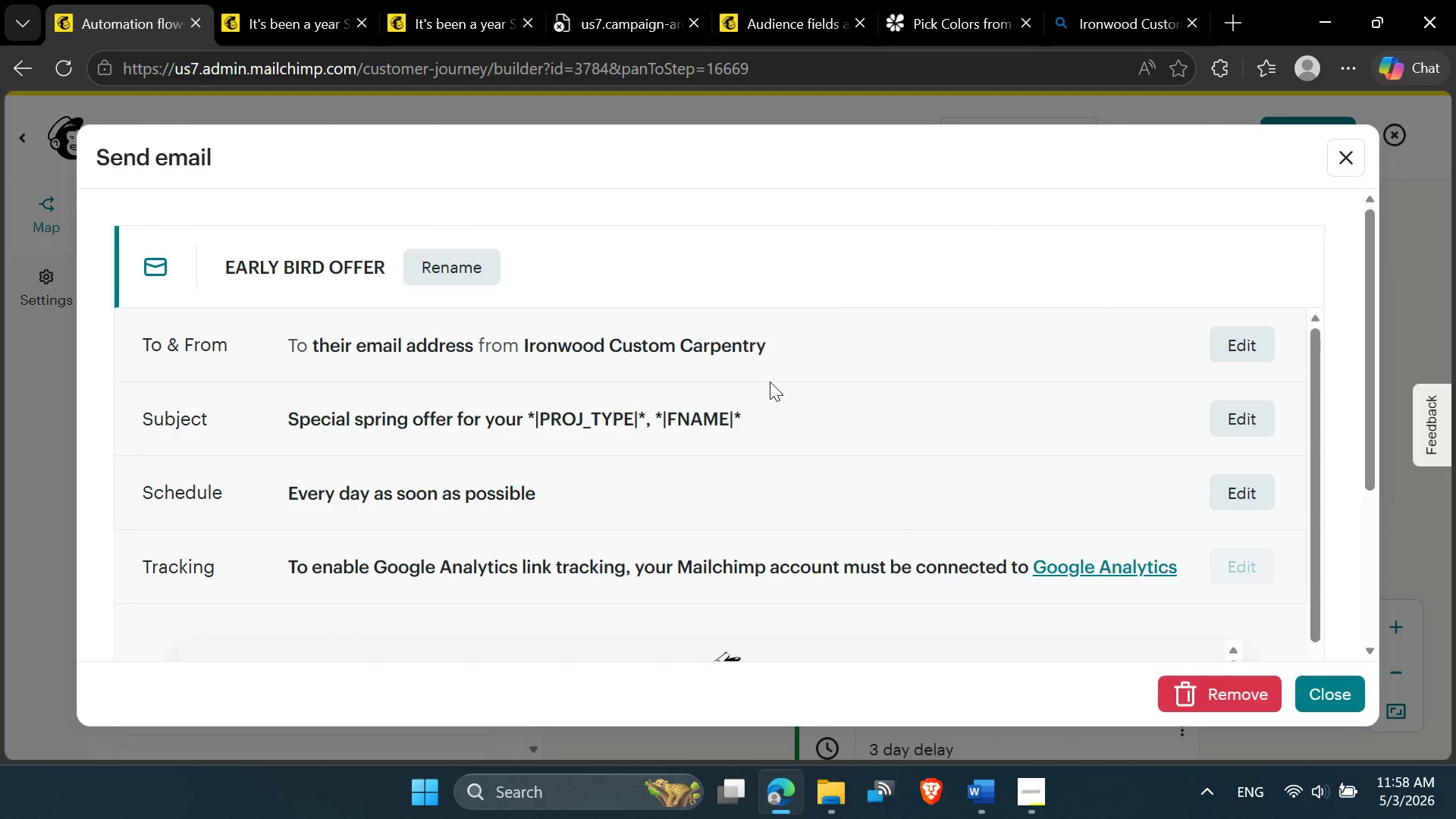 
scroll: coordinate [730, 507], scroll_direction: down, amount: 2.0
 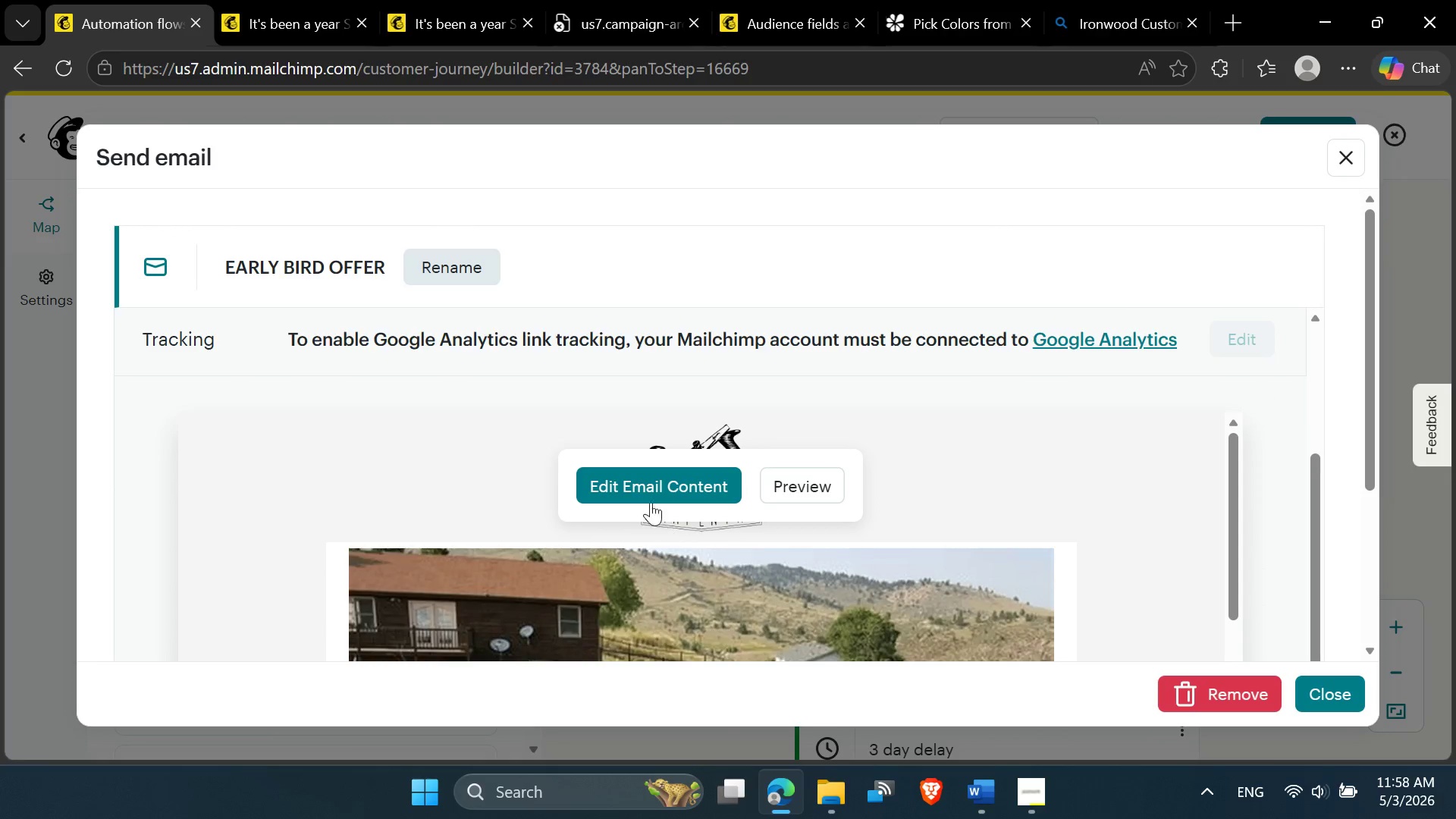 
left_click([644, 489])
 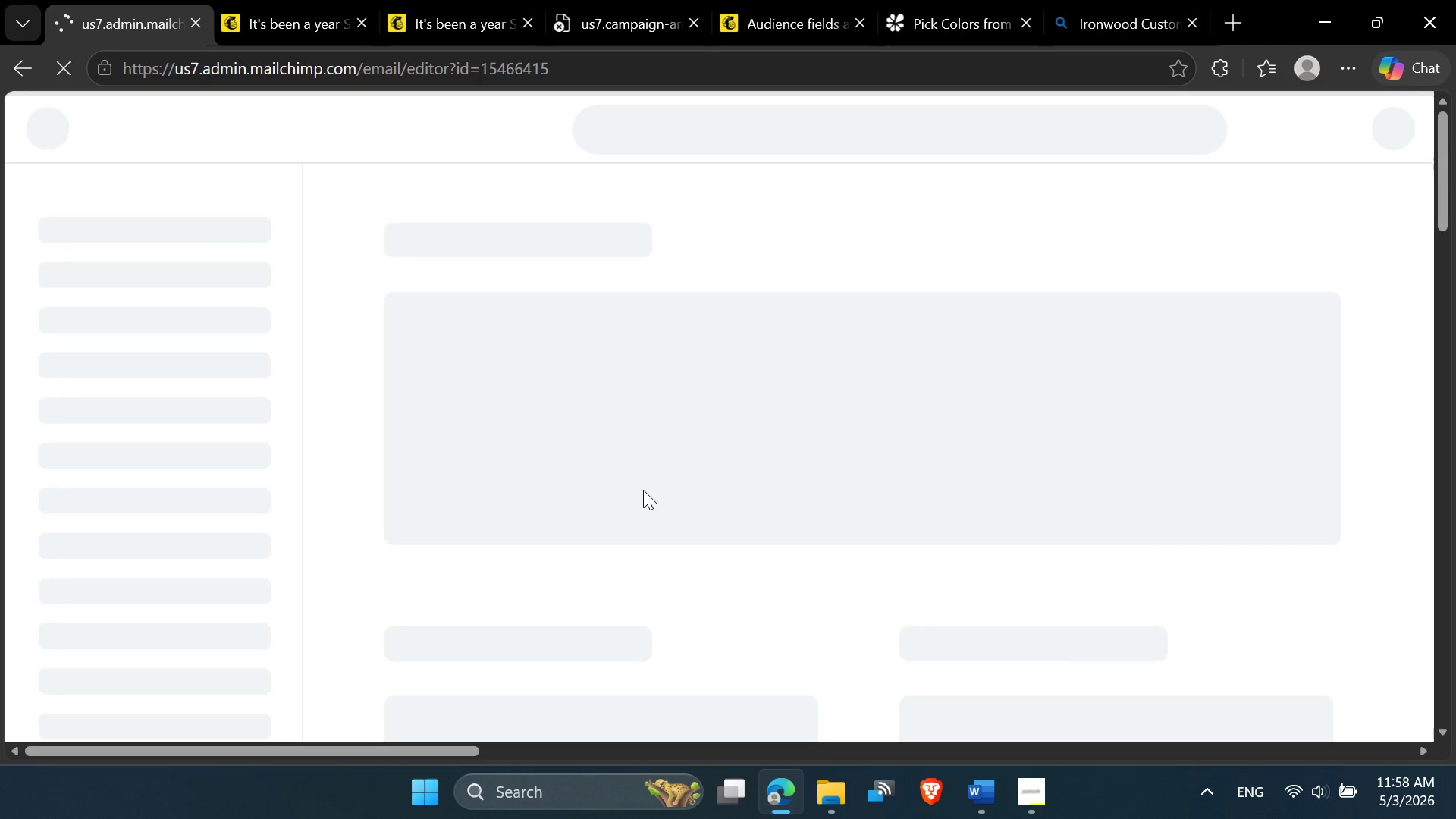 
wait(13.98)
 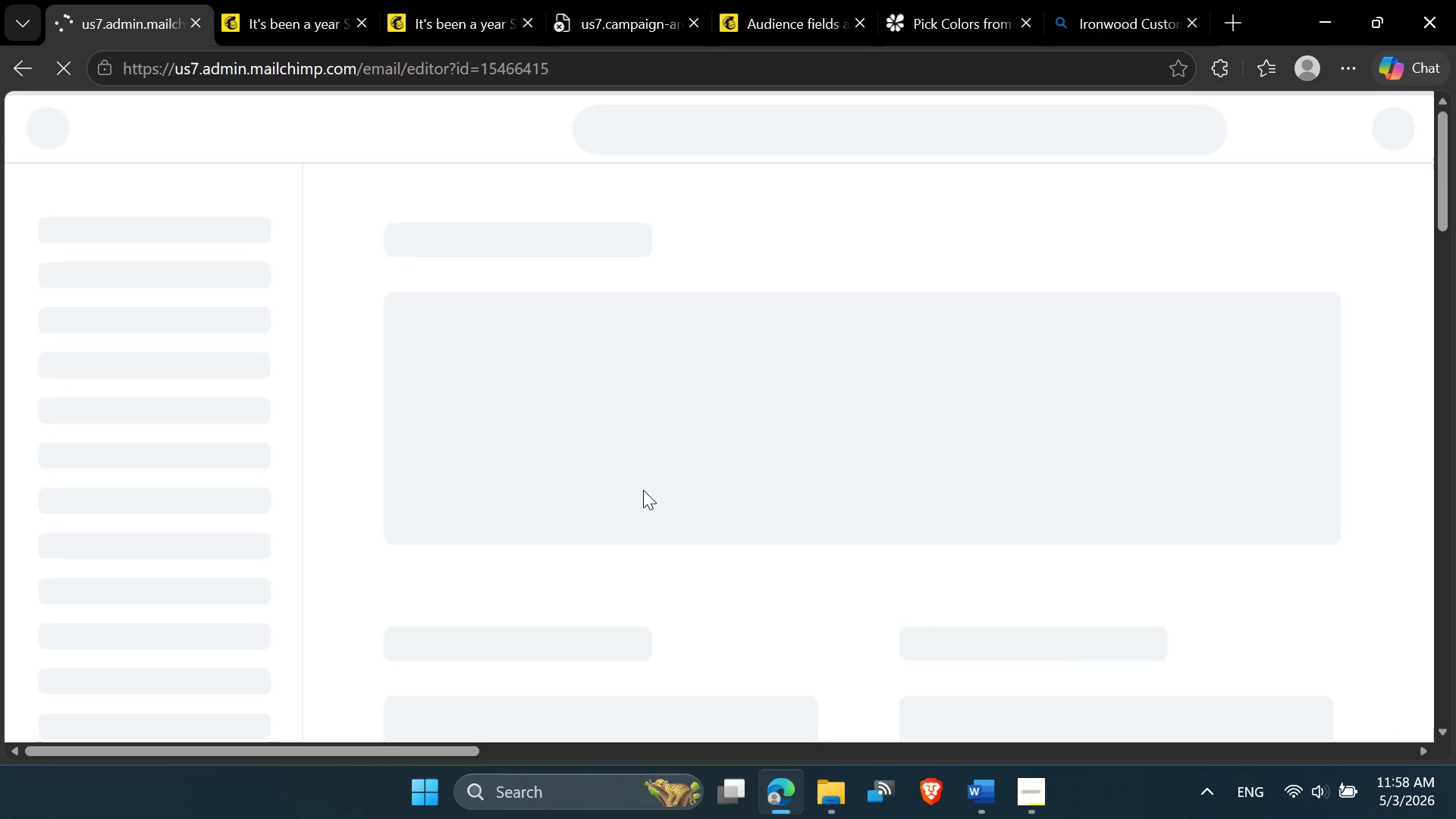 
left_click([1048, 802])